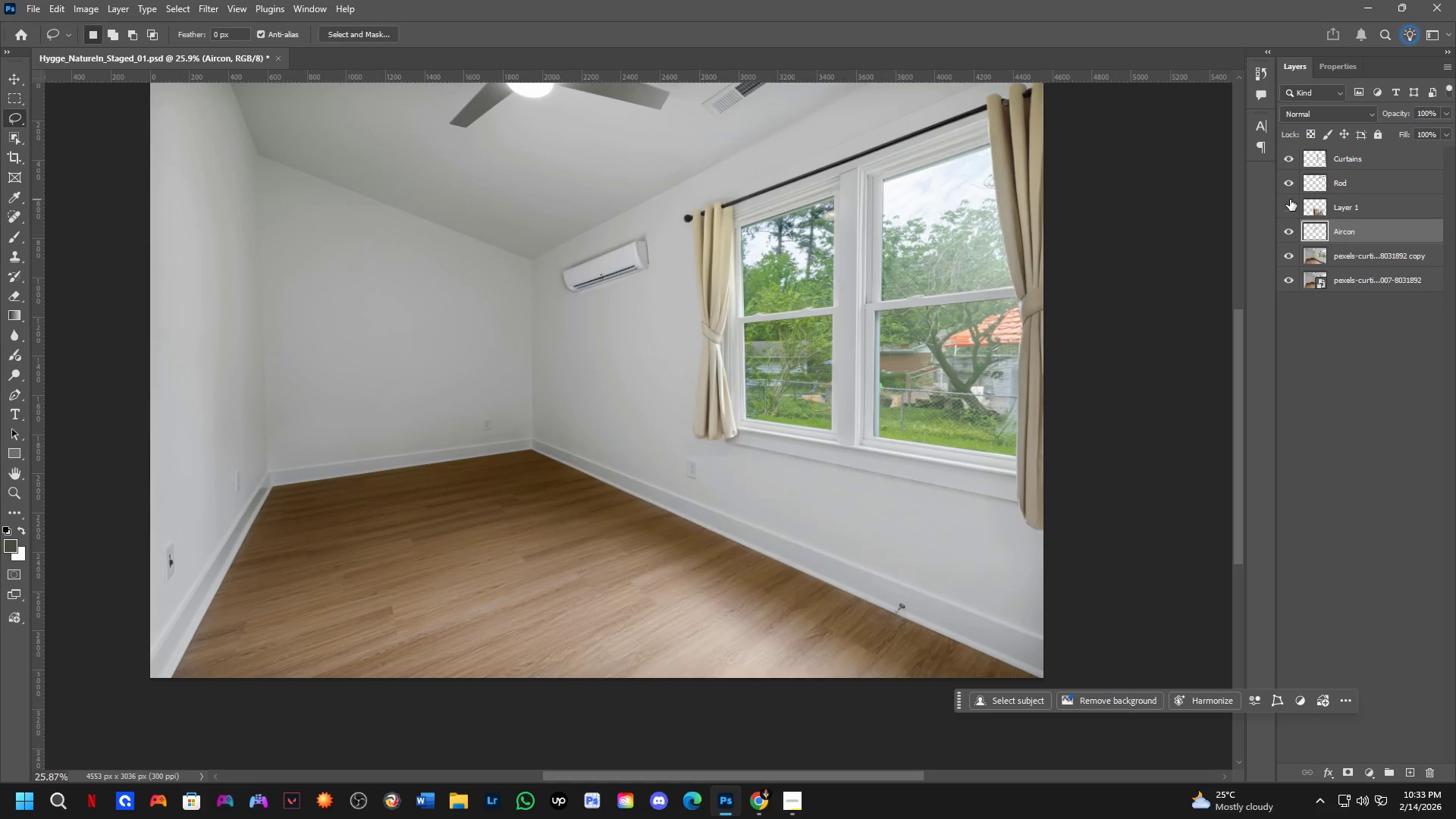 
triple_click([1290, 199])
 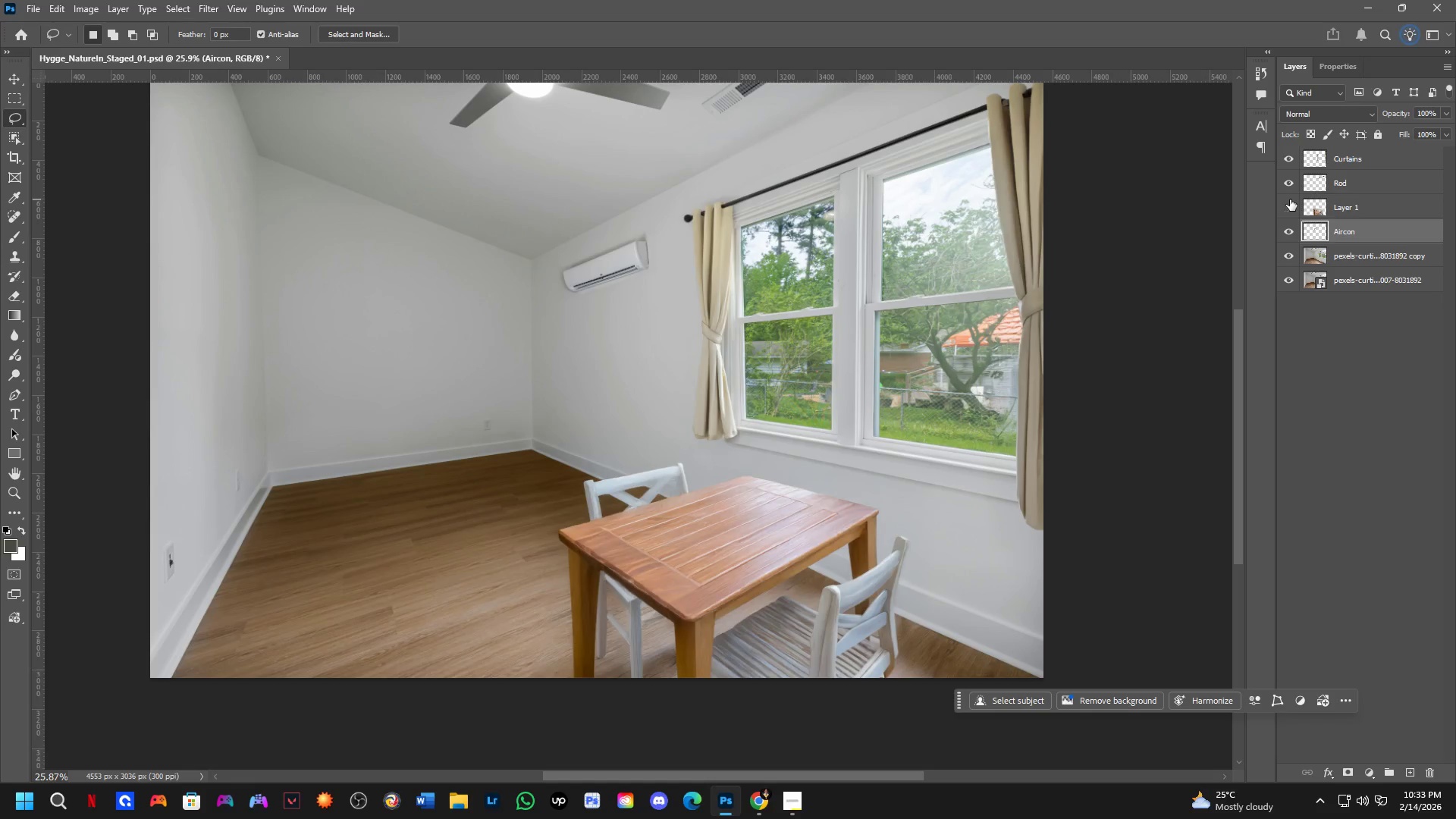 
double_click([1290, 199])
 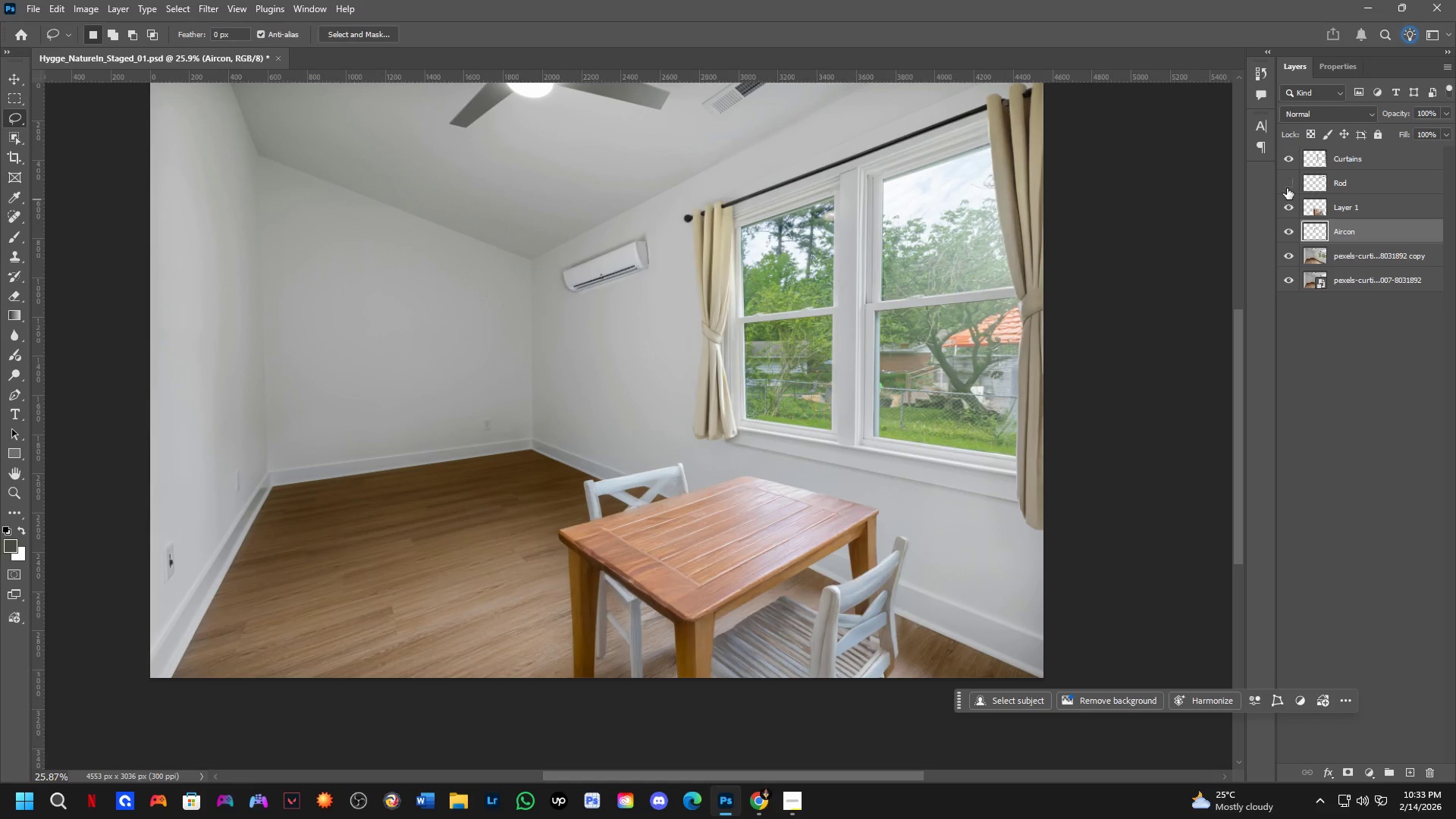 
double_click([1287, 188])
 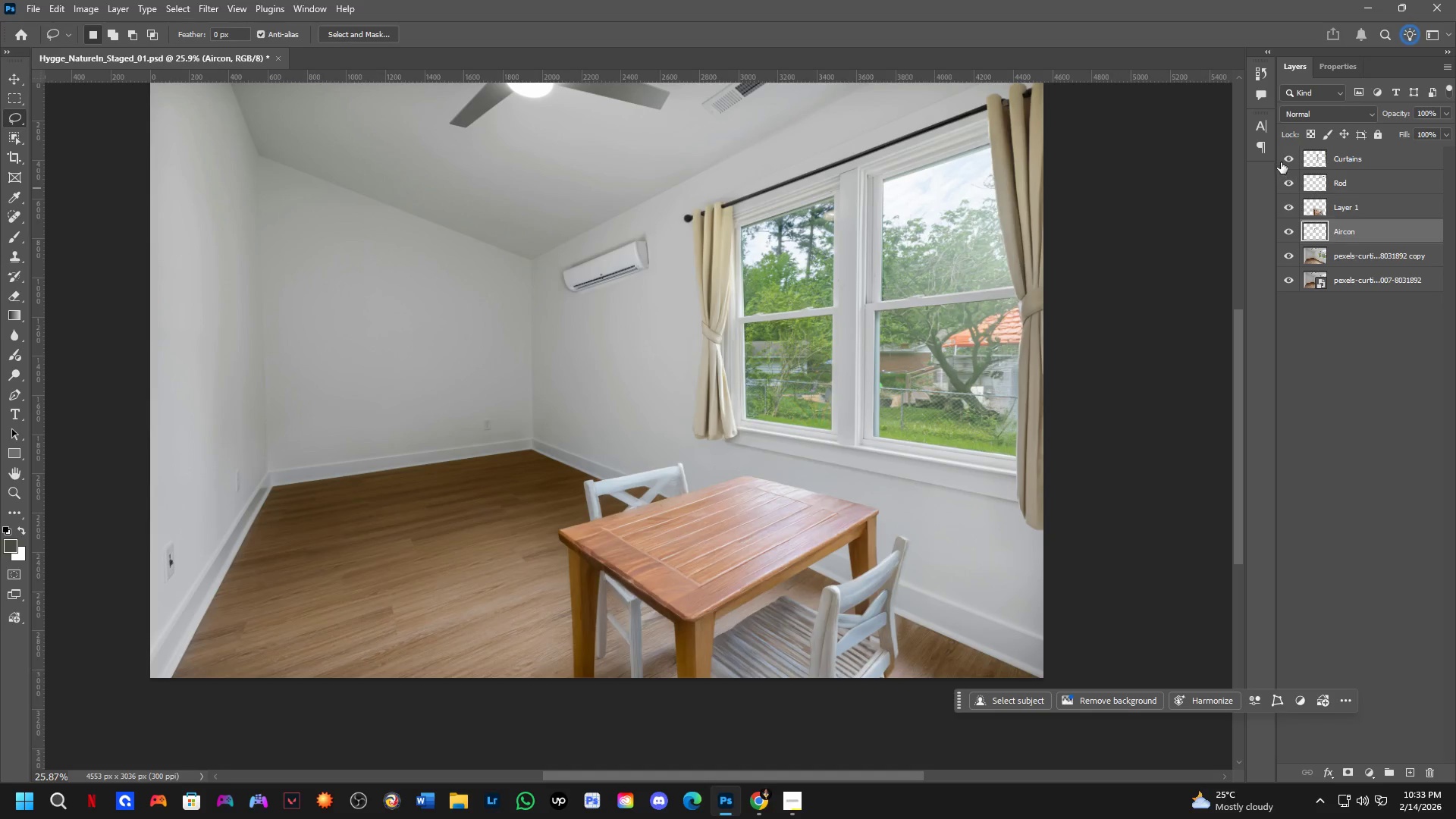 
double_click([1280, 161])
 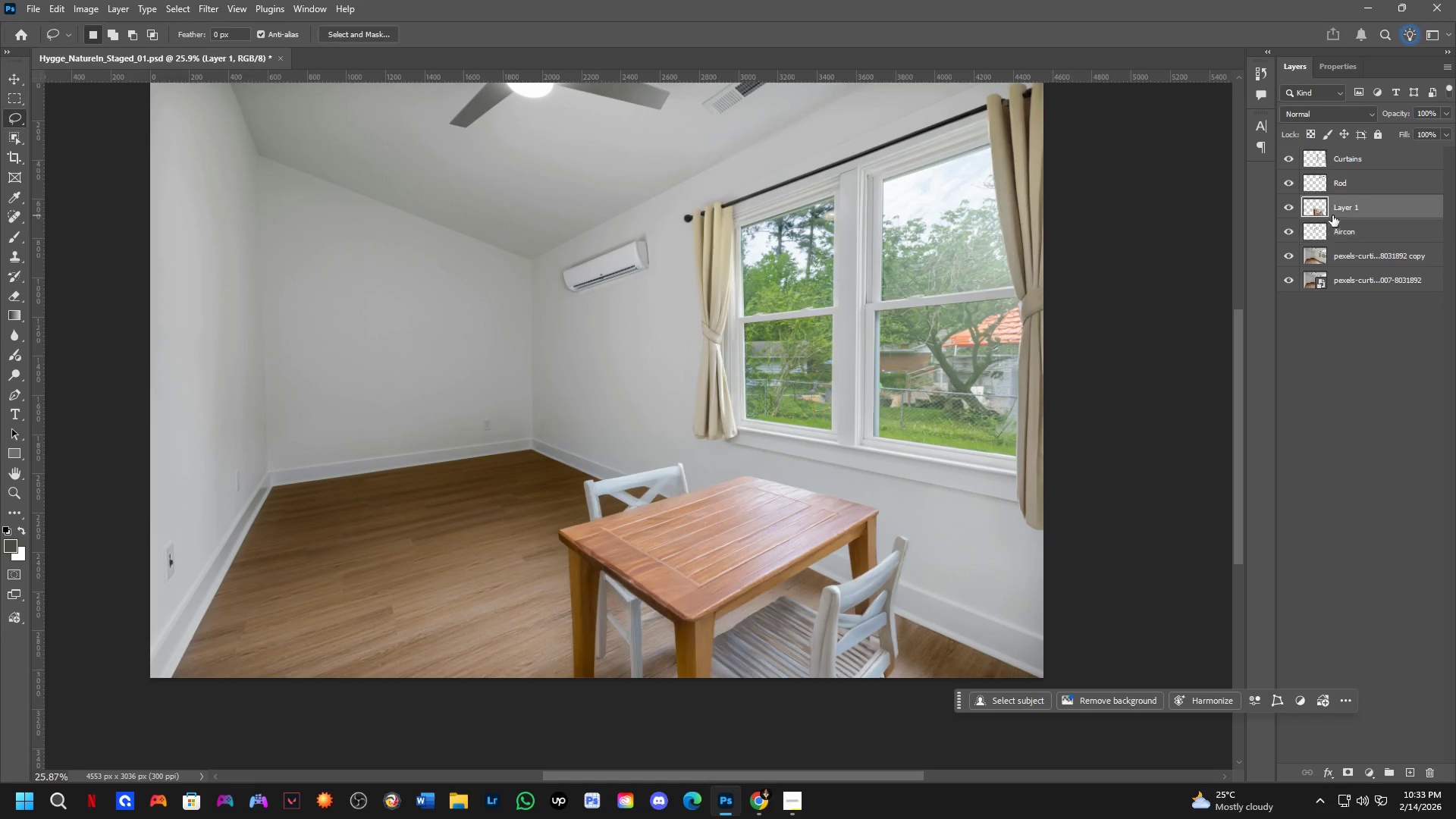 
double_click([1273, 206])
 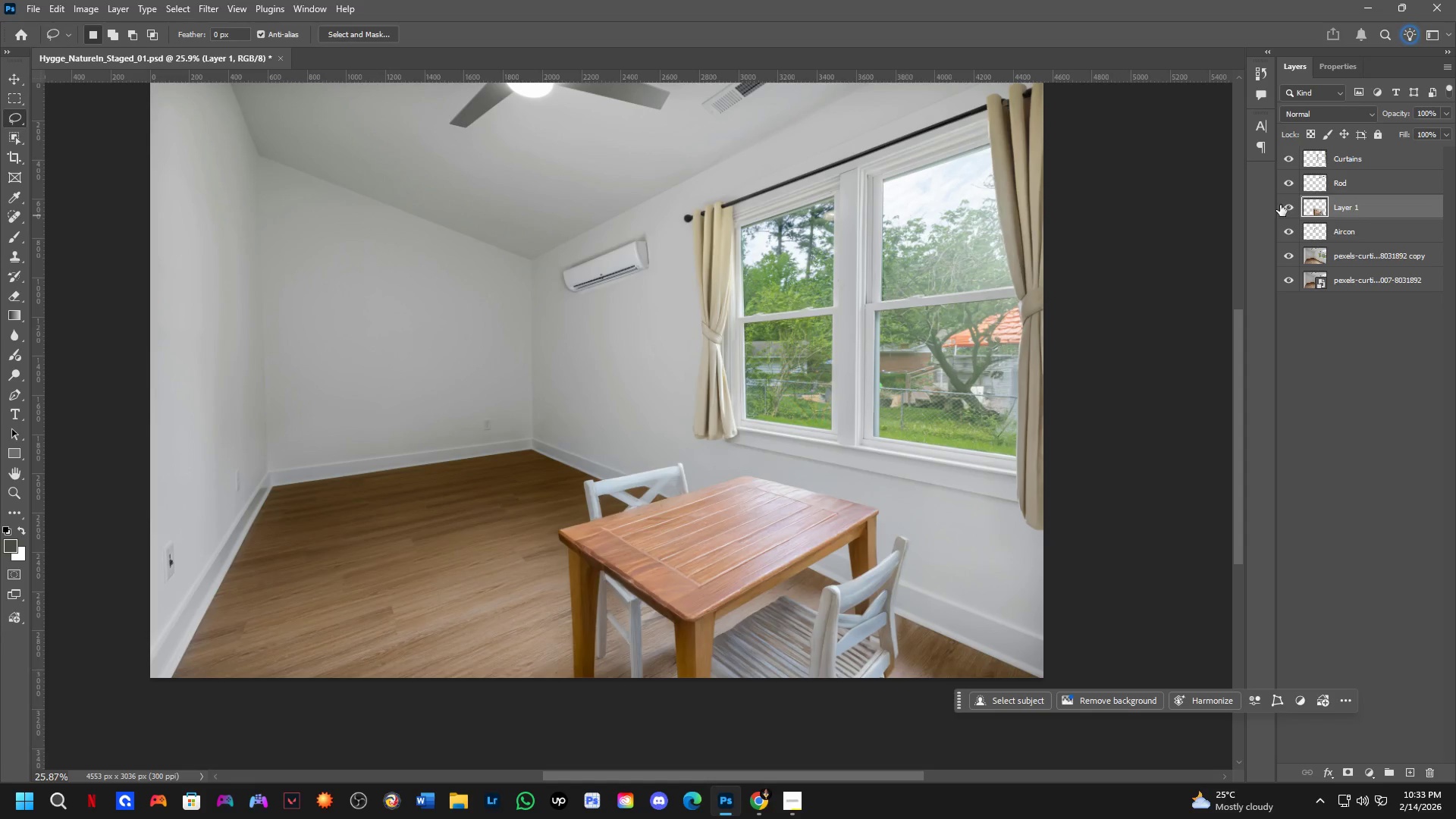 
triple_click([1285, 205])
 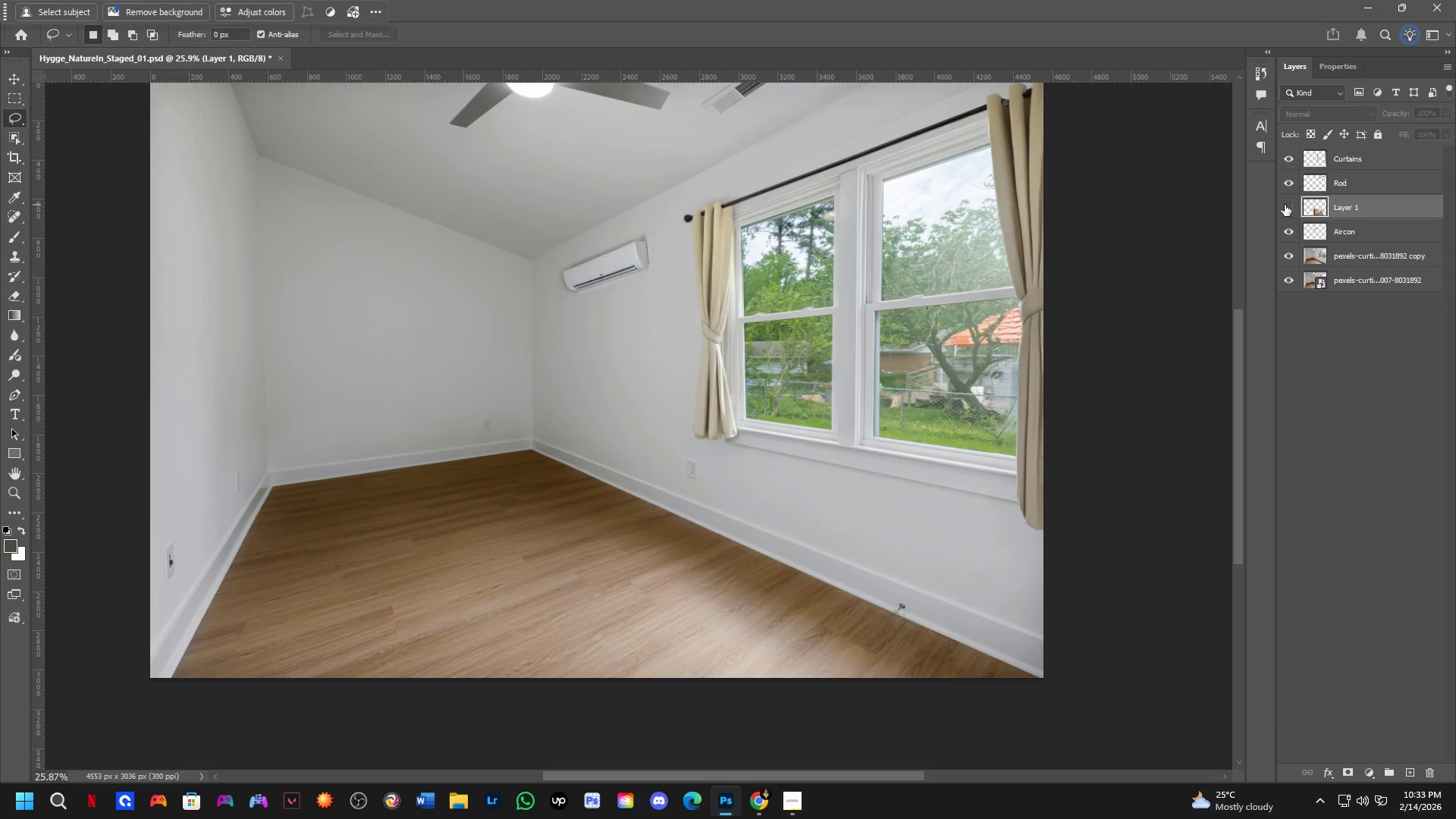 
triple_click([1285, 205])
 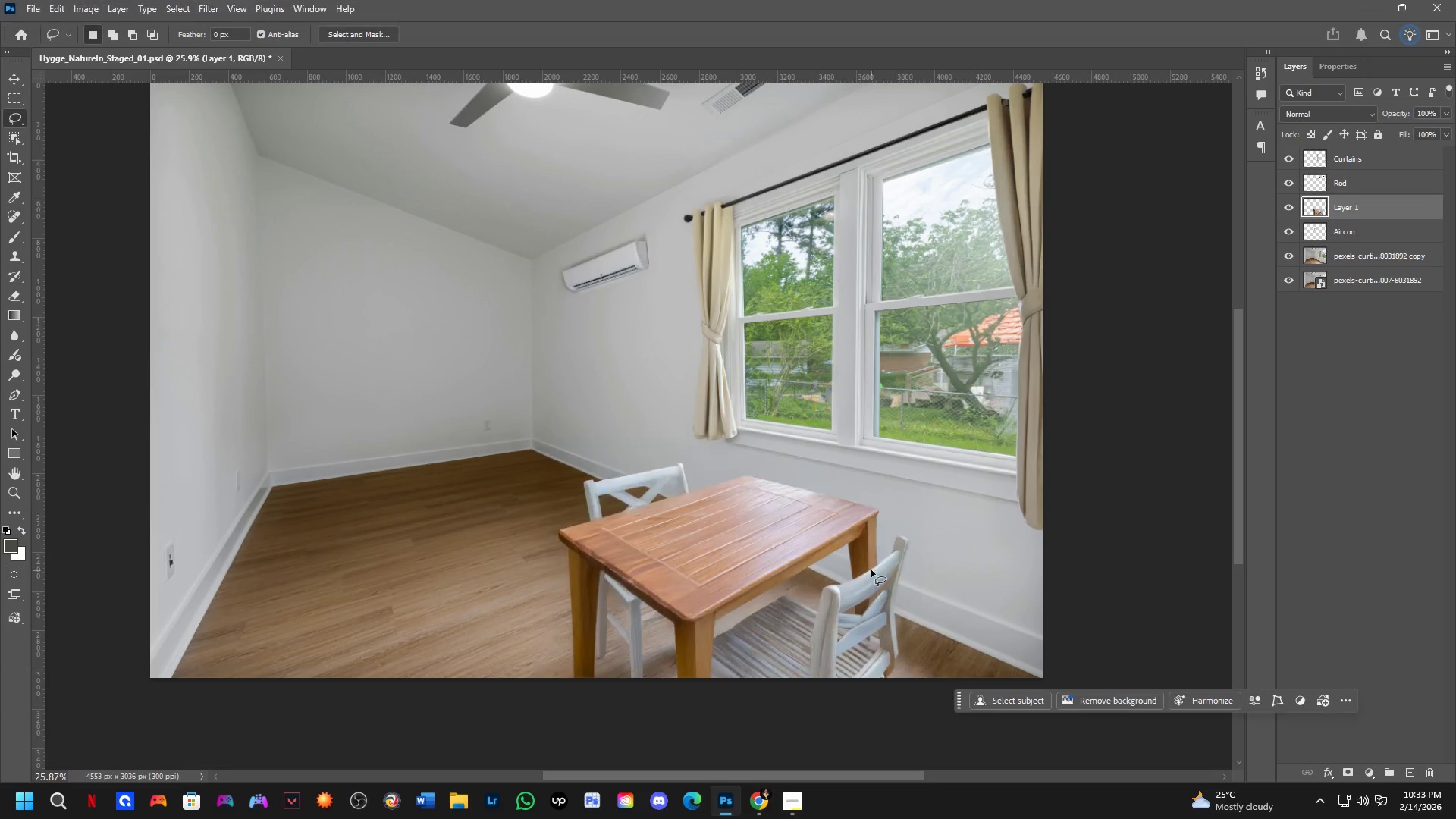 
key(Shift+ShiftLeft)
 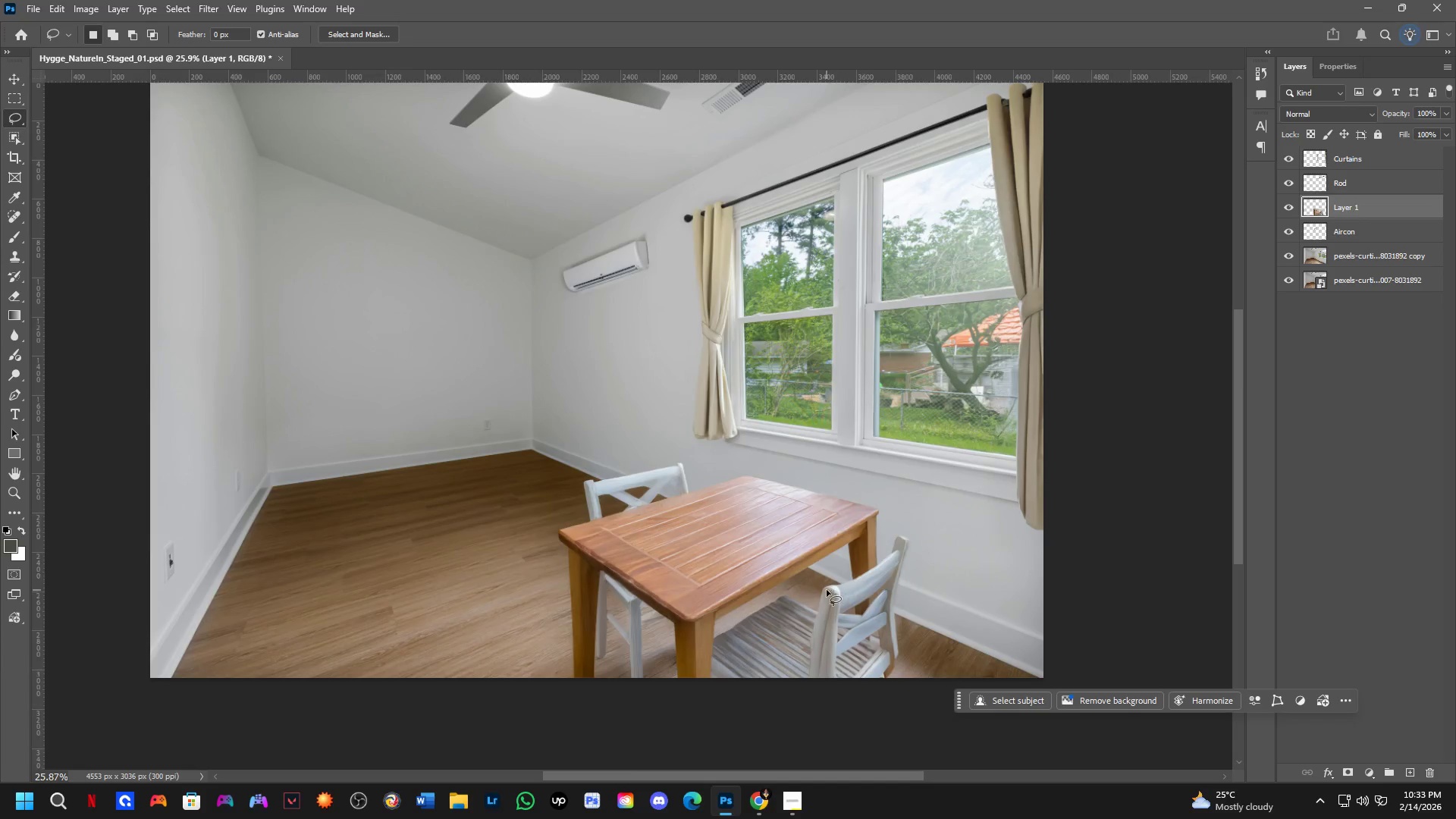 
hold_key(key=Space, duration=0.62)
 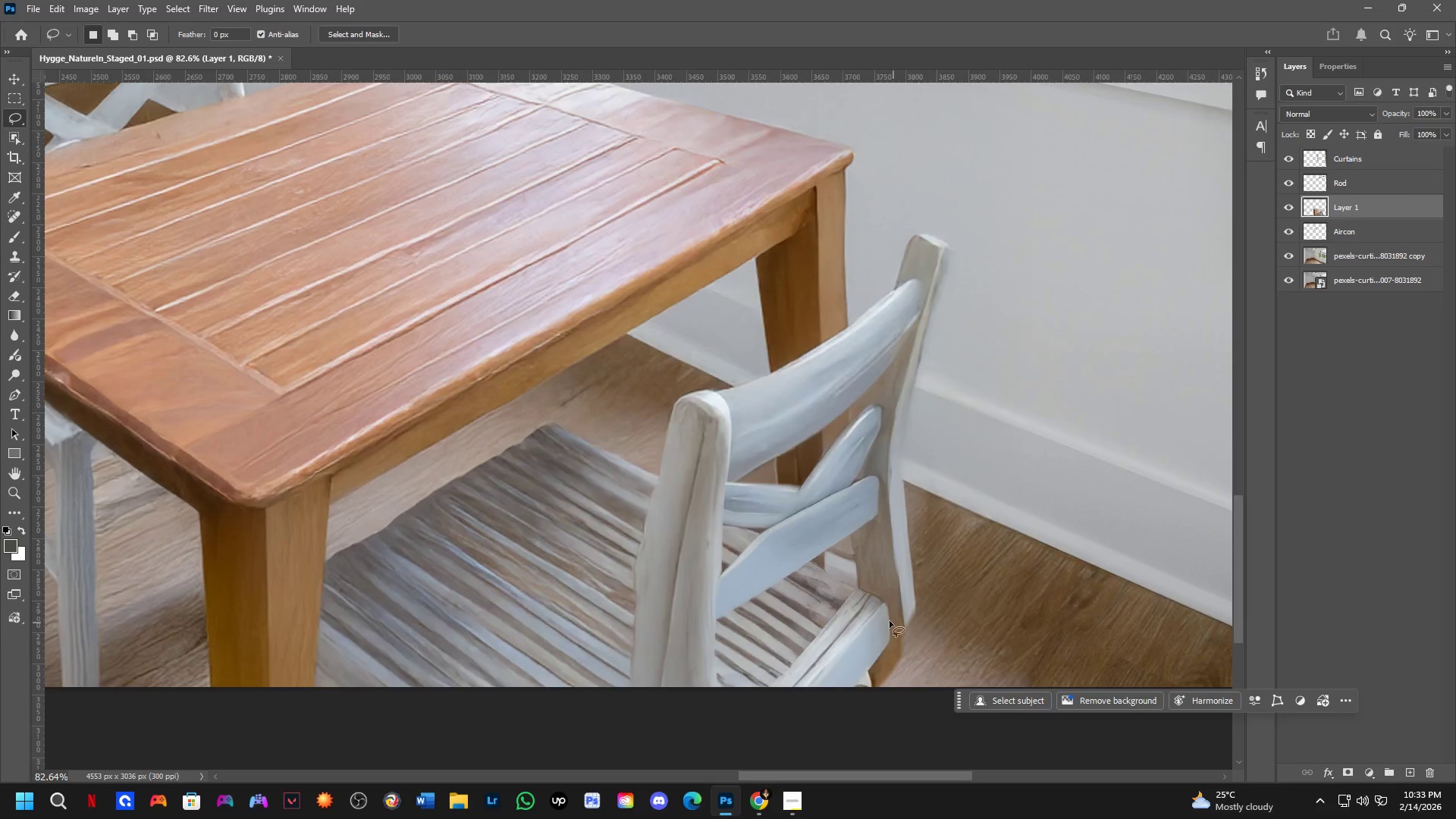 
left_click_drag(start_coordinate=[879, 629], to_coordinate=[725, 438])
 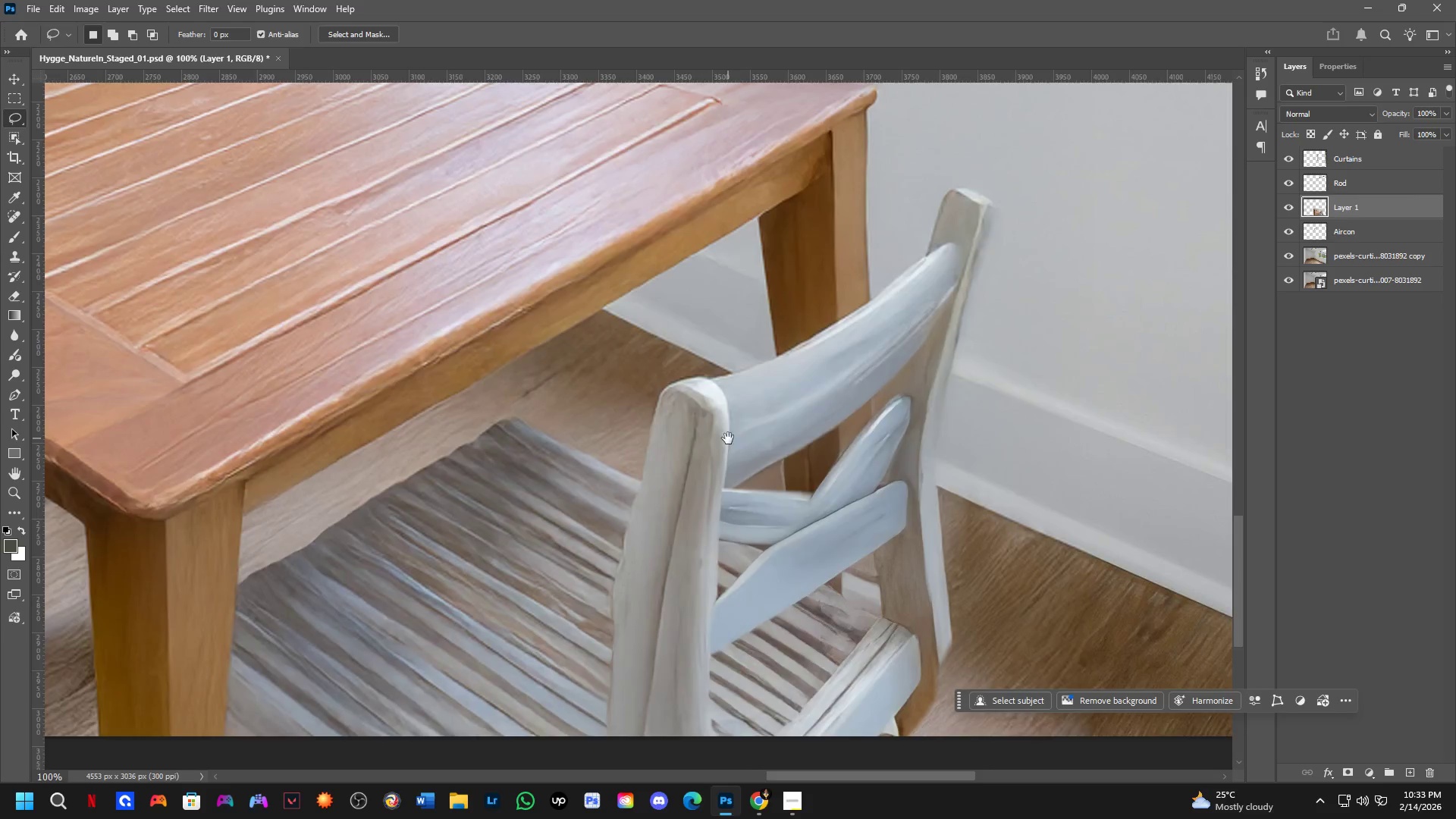 
scroll: coordinate [827, 591], scroll_direction: up, amount: 4.0
 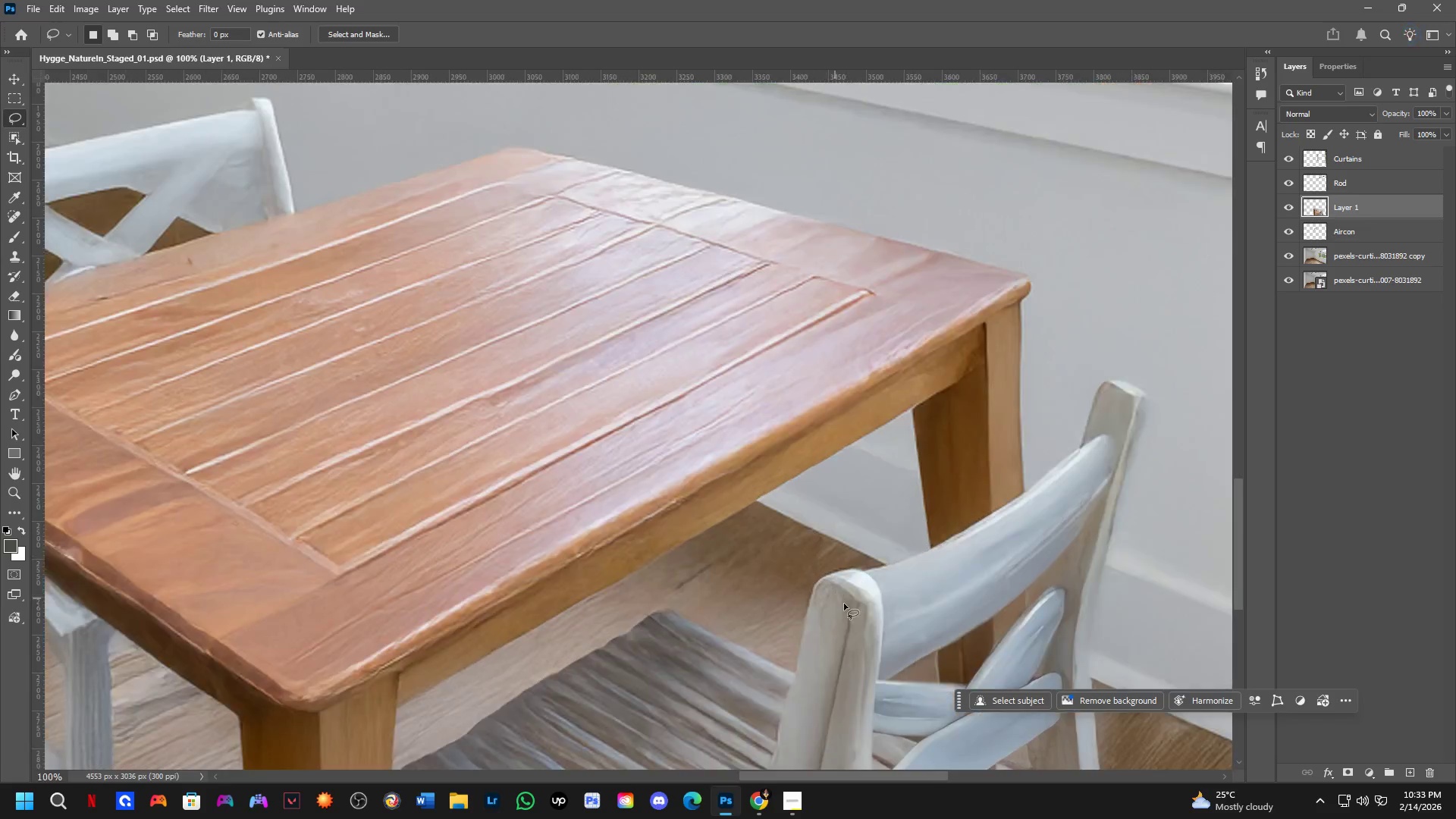 
scroll: coordinate [751, 459], scroll_direction: down, amount: 2.0
 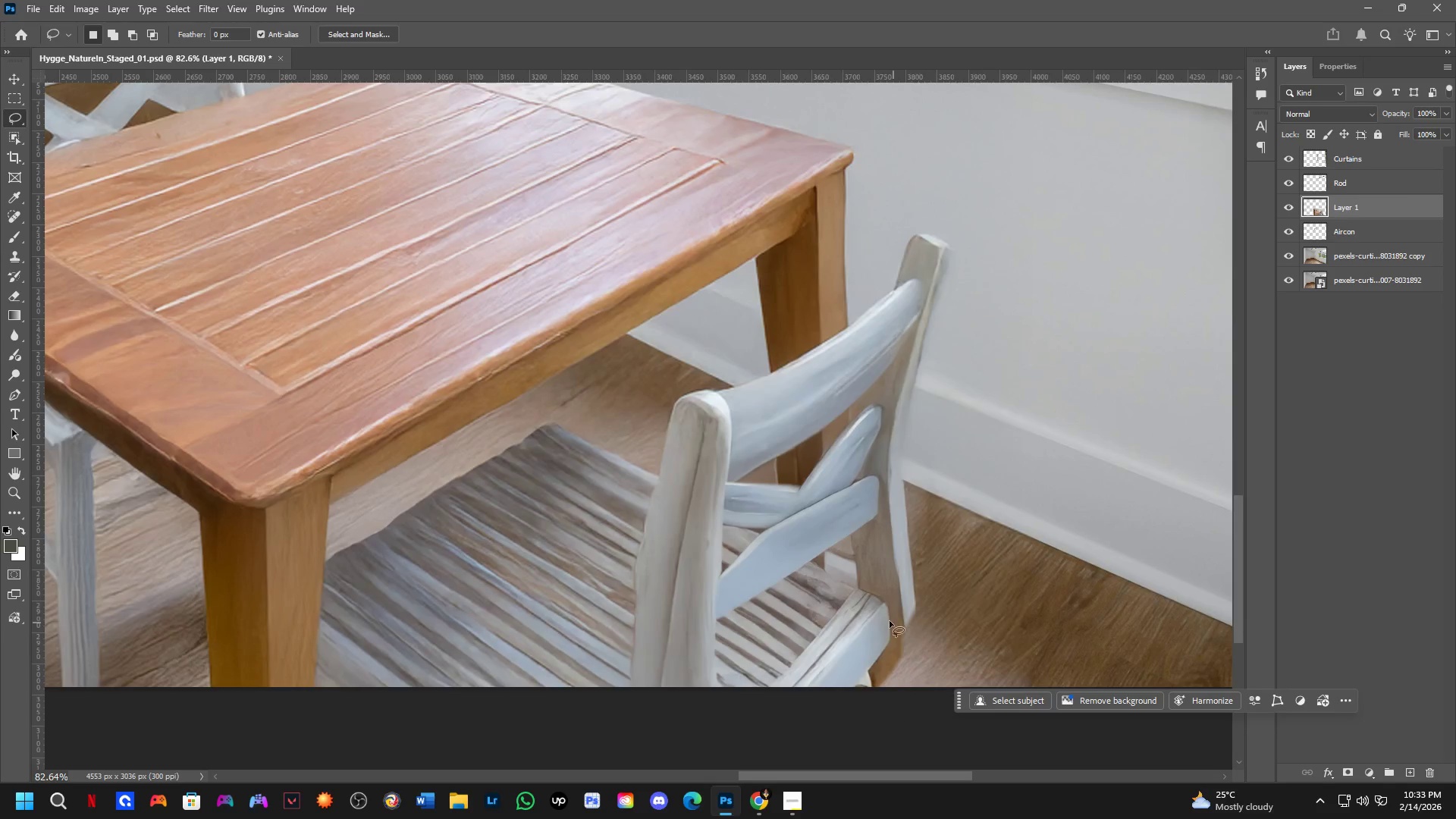 
left_click_drag(start_coordinate=[883, 619], to_coordinate=[900, 582])
 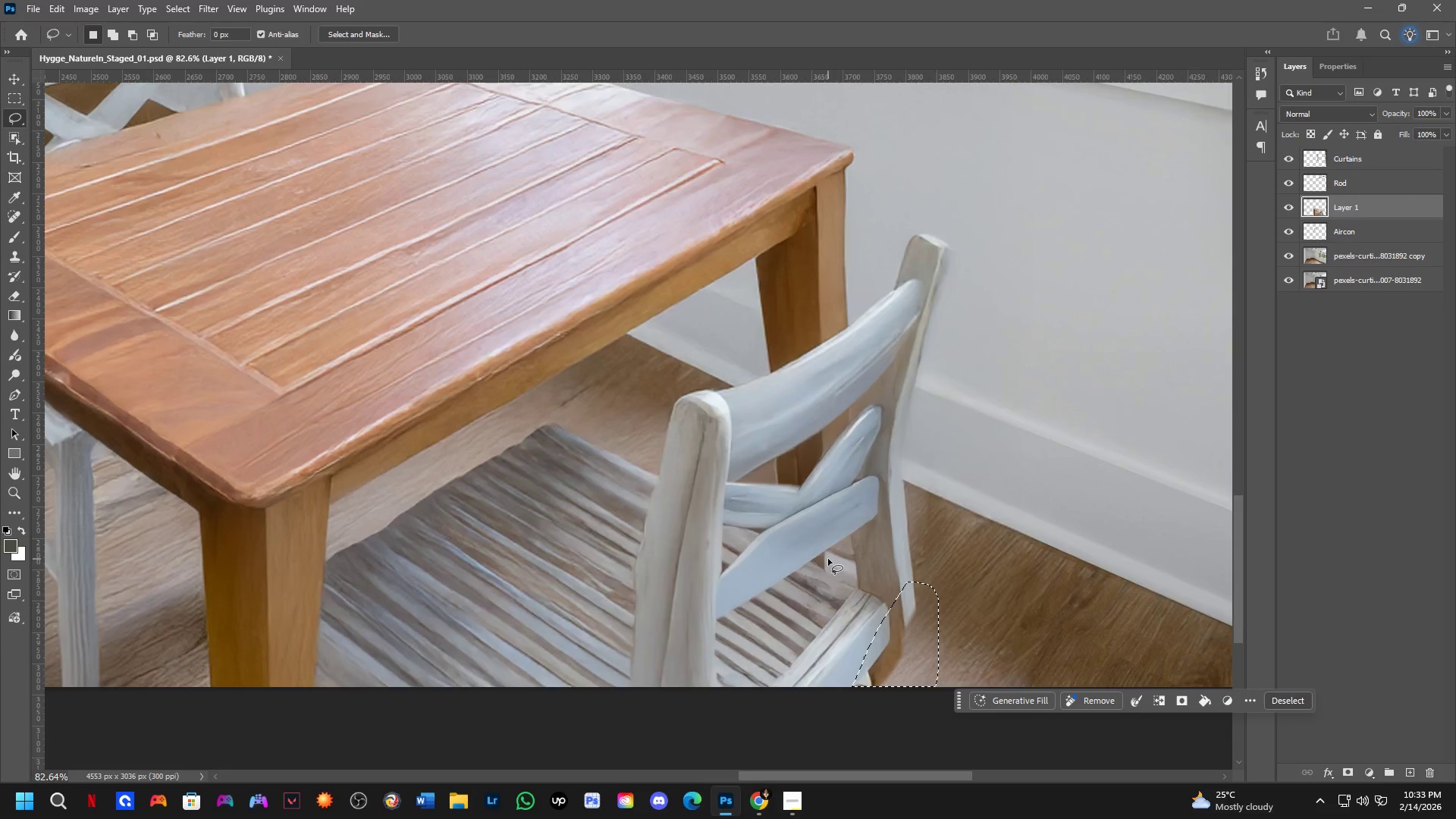 
hold_key(key=Space, duration=0.55)
 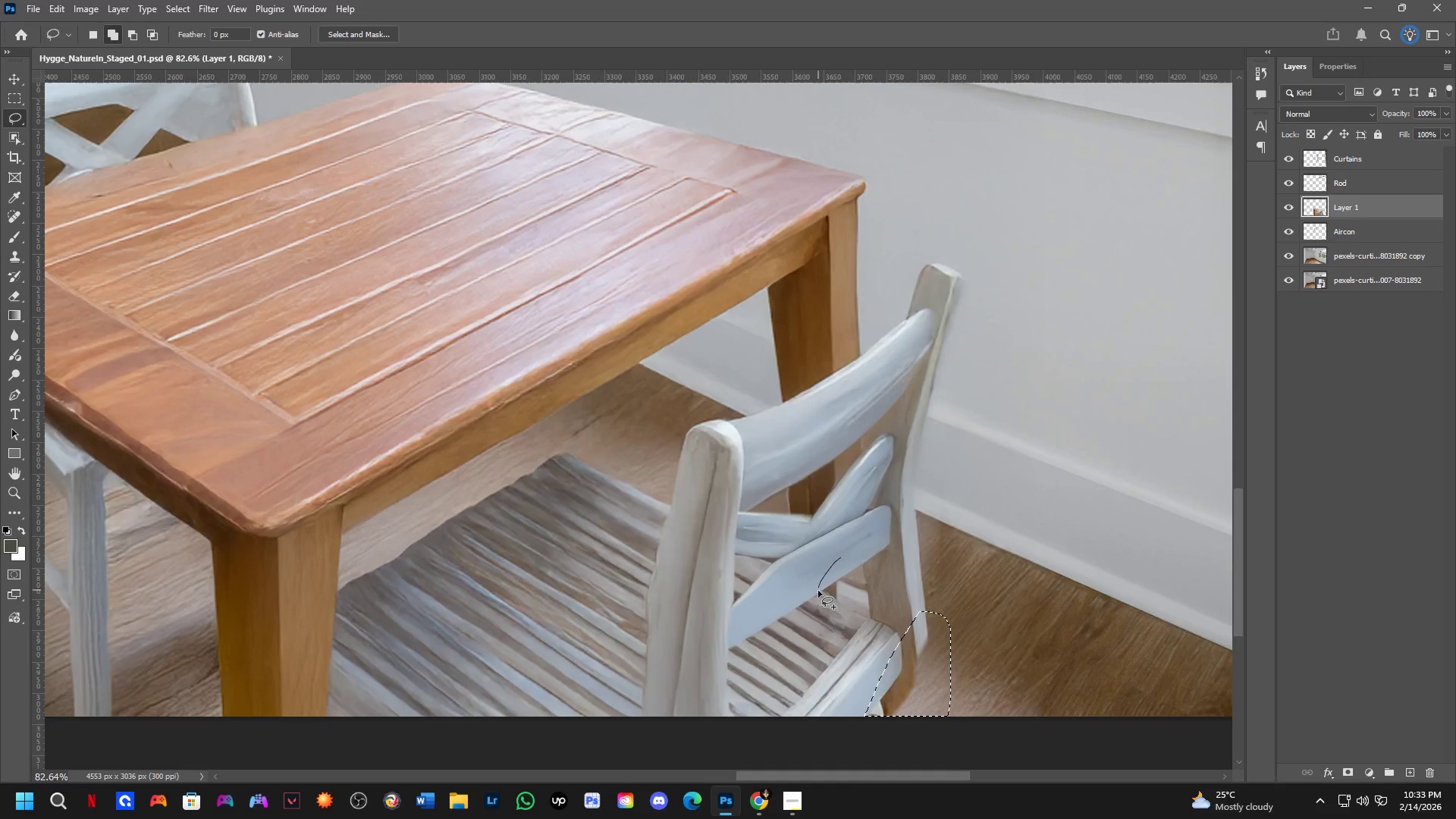 
left_click_drag(start_coordinate=[873, 551], to_coordinate=[885, 581])
 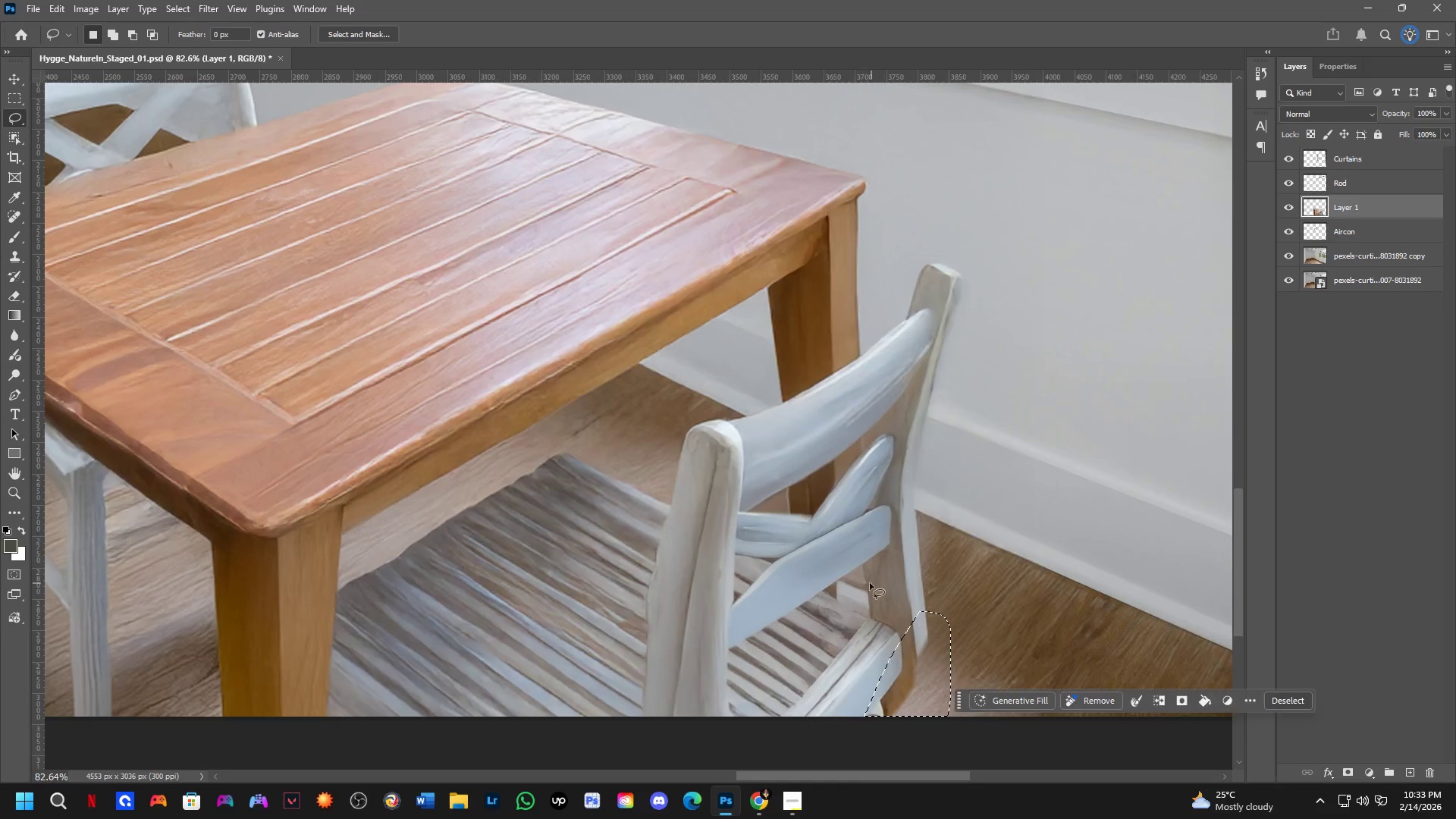 
key(Shift+ShiftLeft)
 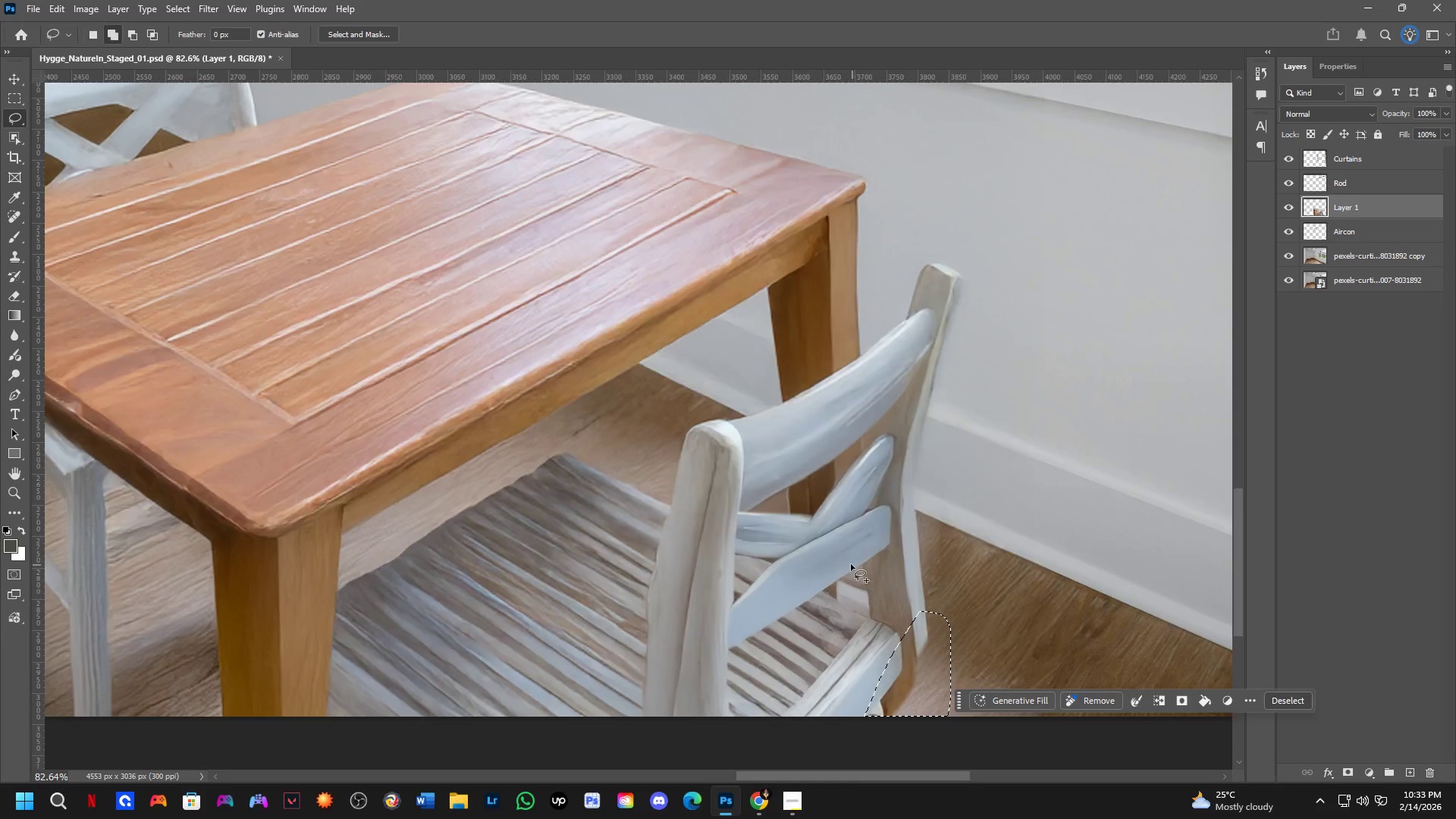 
left_click_drag(start_coordinate=[841, 557], to_coordinate=[875, 538])
 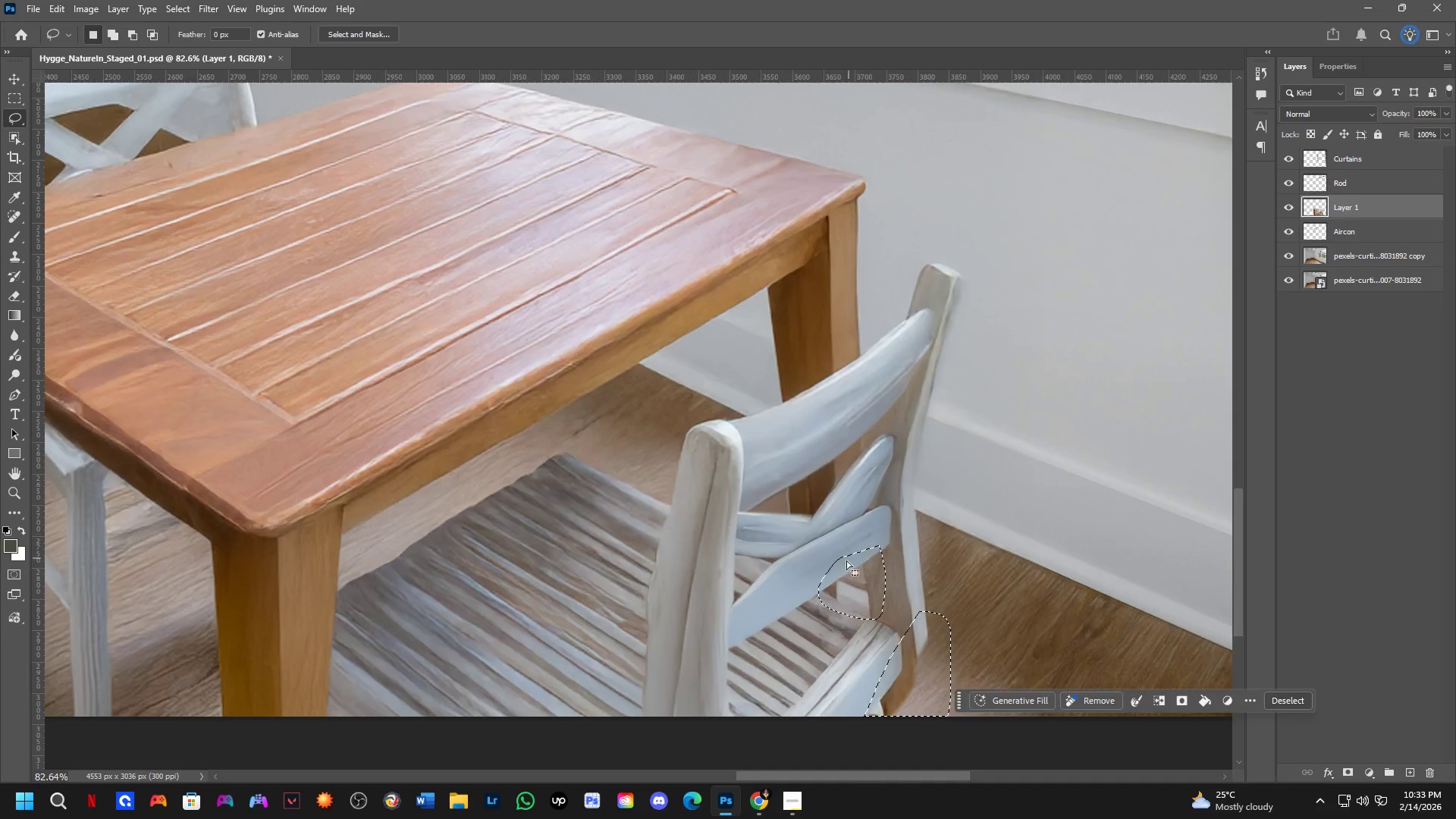 
hold_key(key=Space, duration=0.53)
 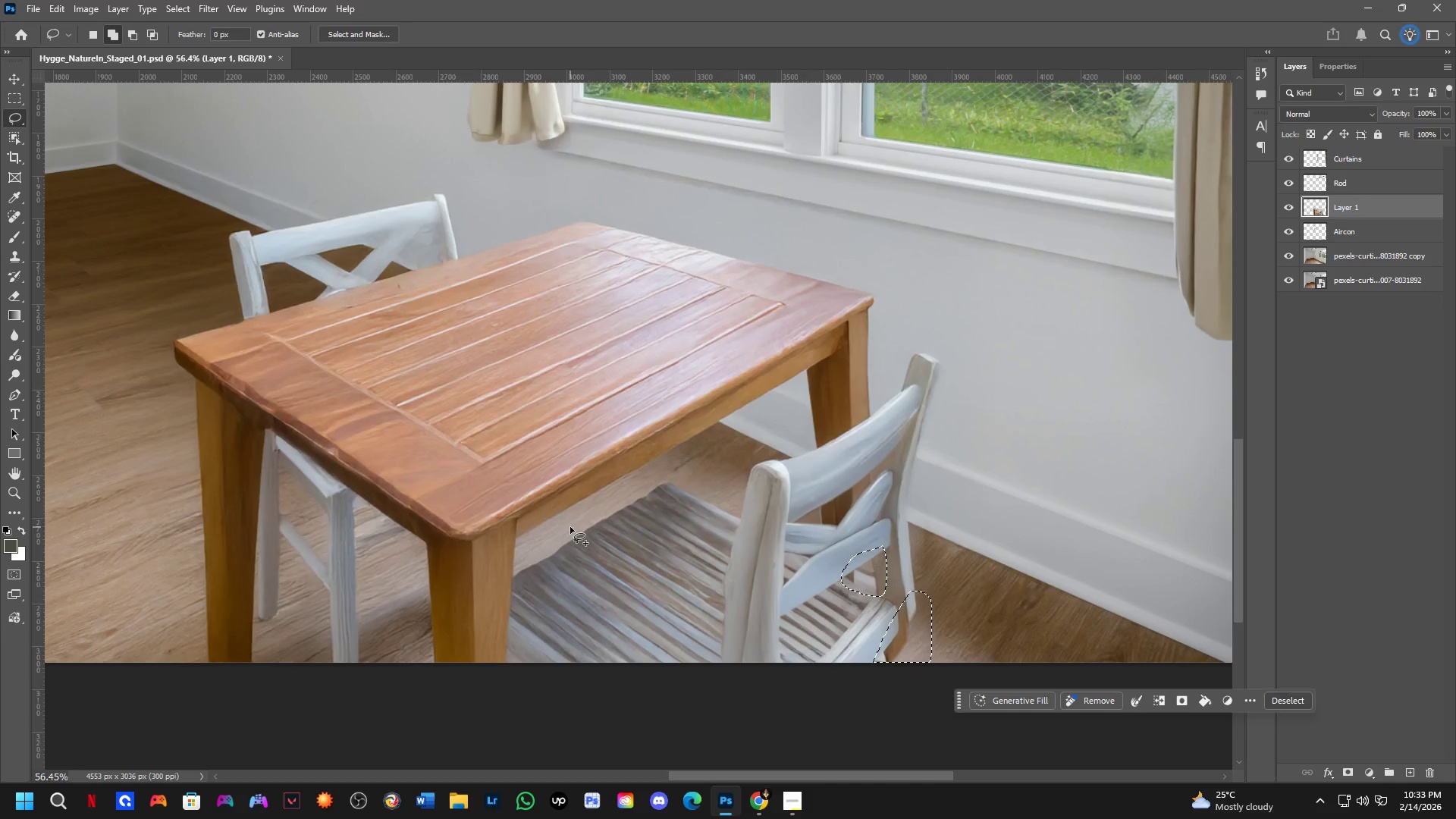 
left_click_drag(start_coordinate=[819, 613], to_coordinate=[836, 607])
 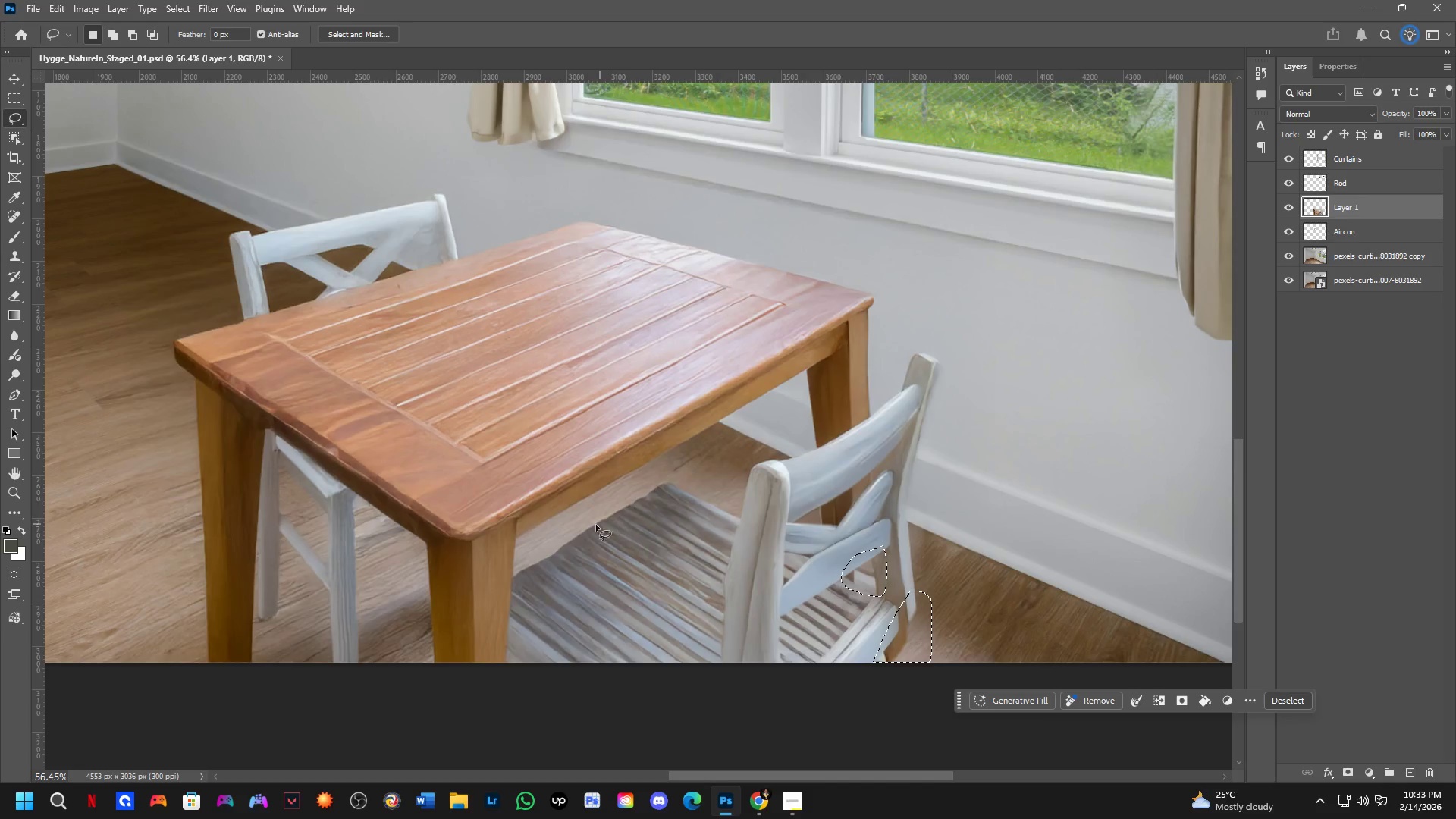 
scroll: coordinate [840, 567], scroll_direction: down, amount: 4.0
 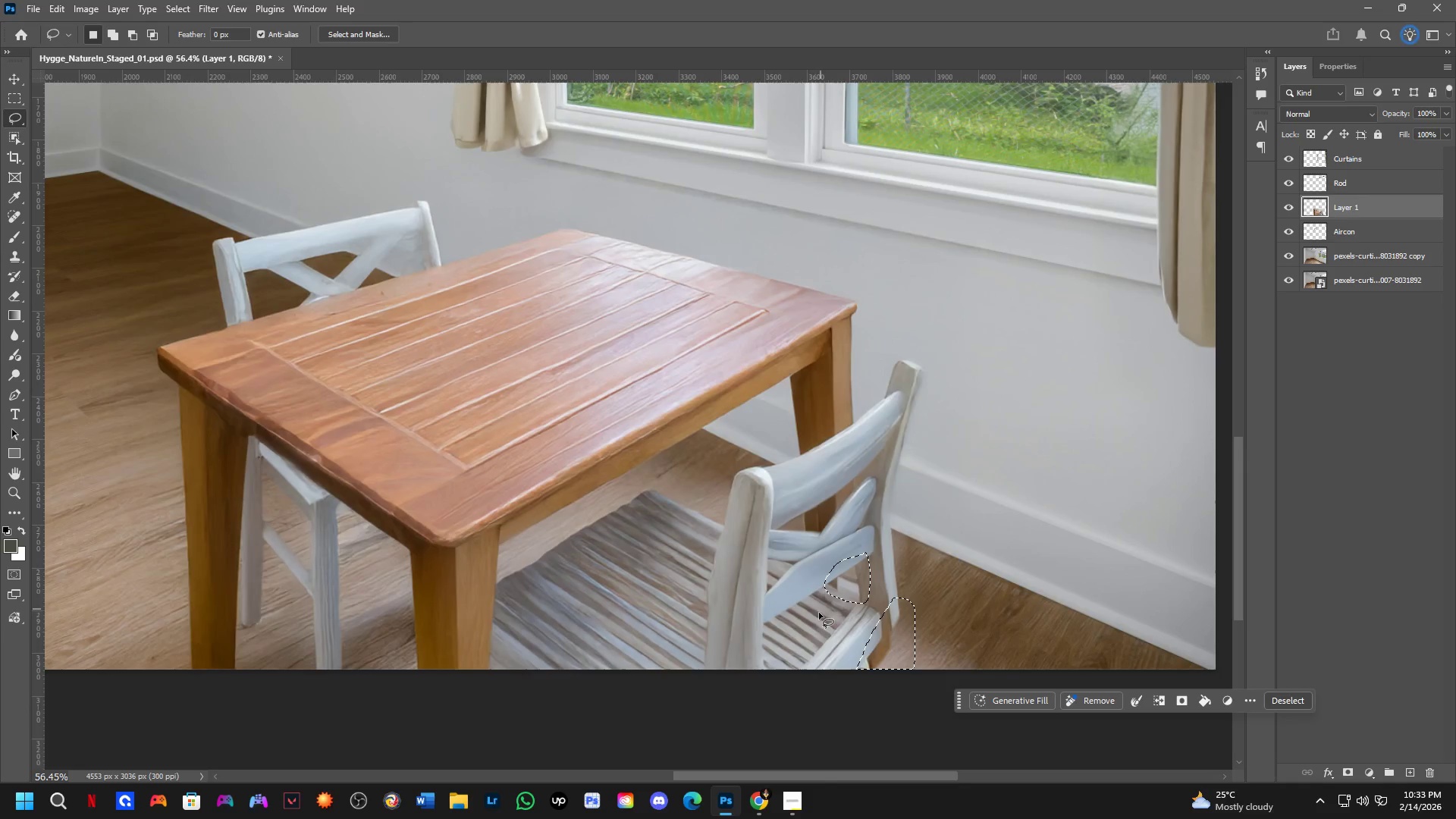 
key(Shift+ShiftLeft)
 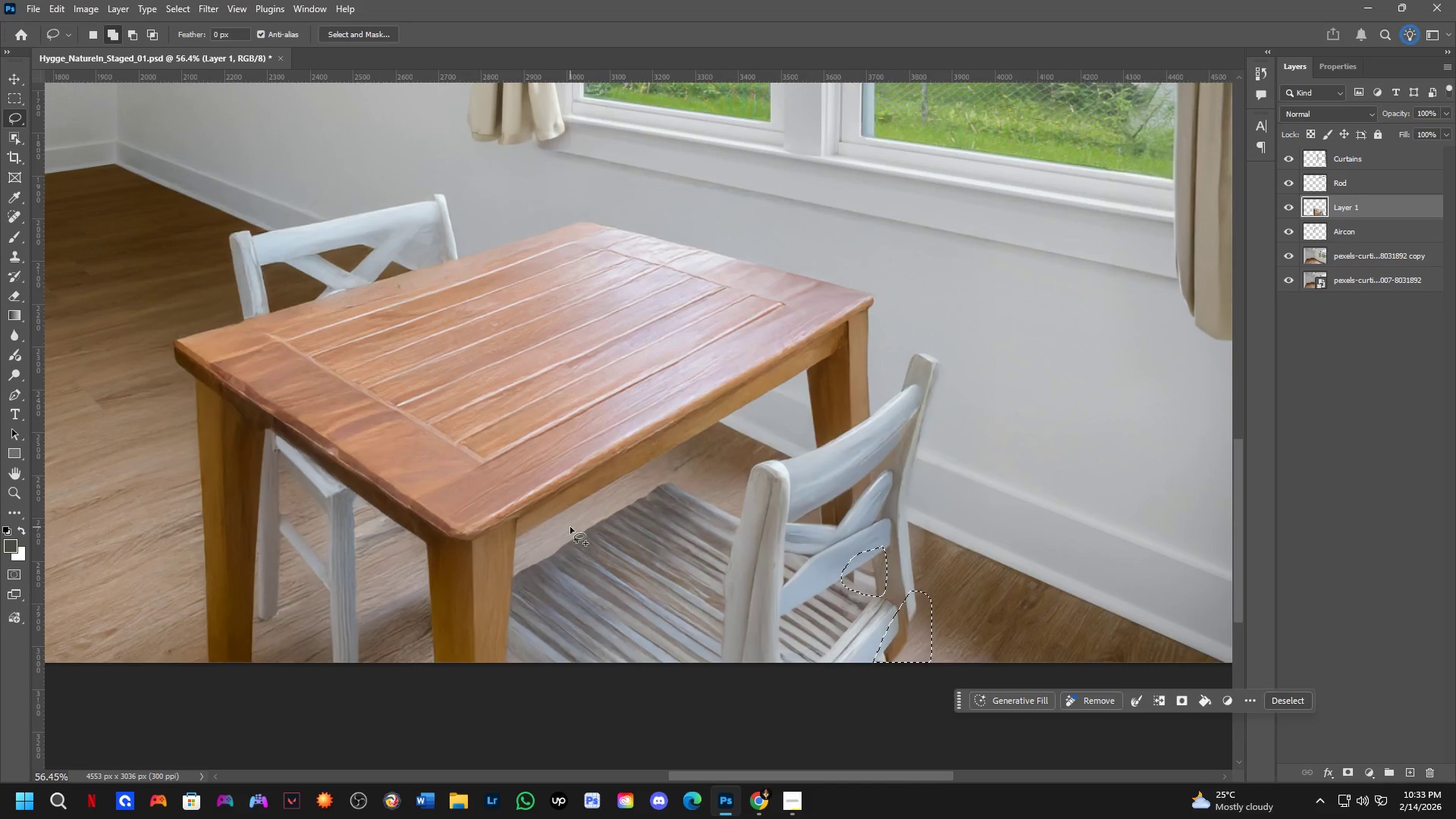 
left_click_drag(start_coordinate=[570, 527], to_coordinate=[634, 494])
 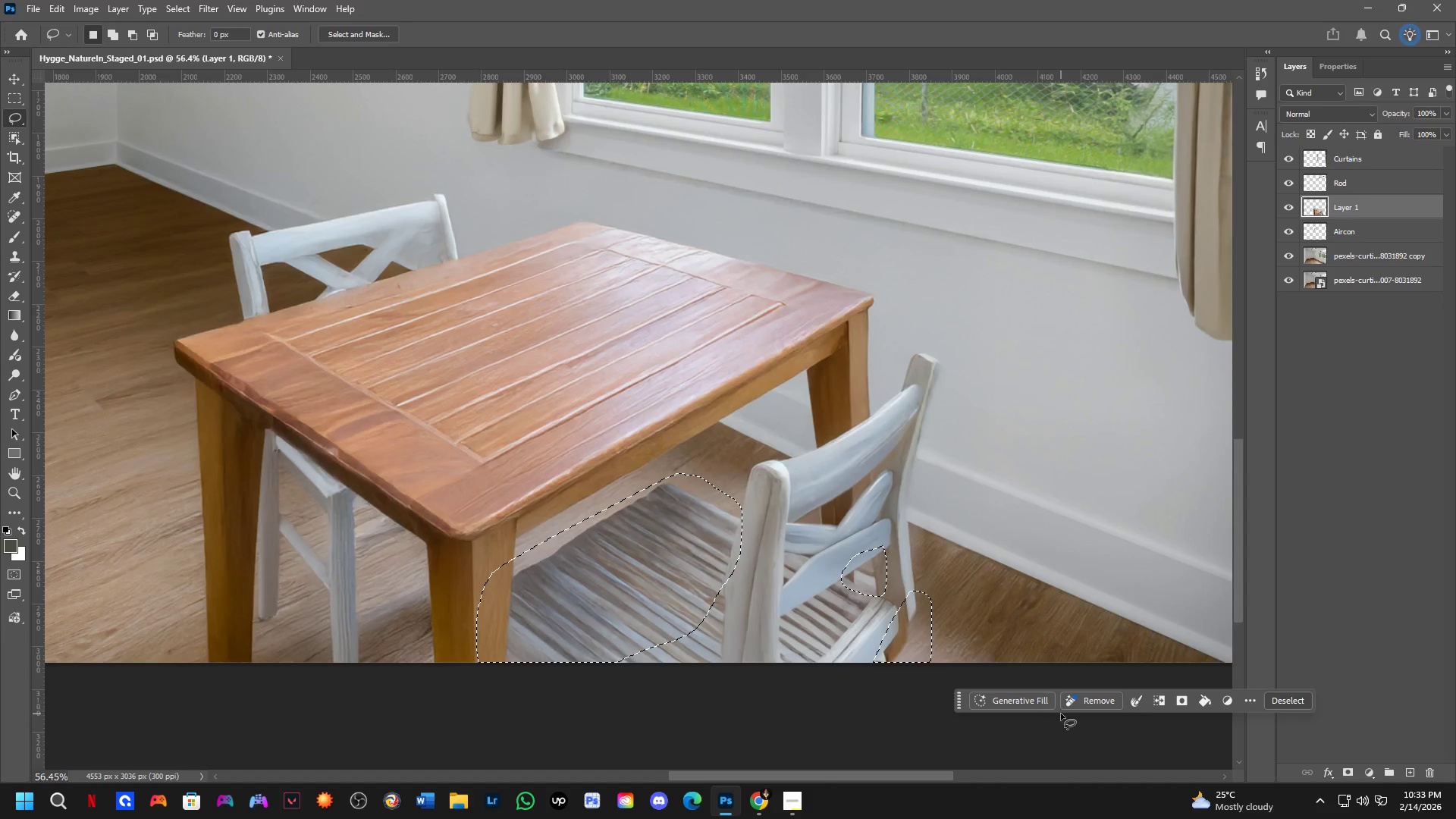 
left_click([1036, 700])
 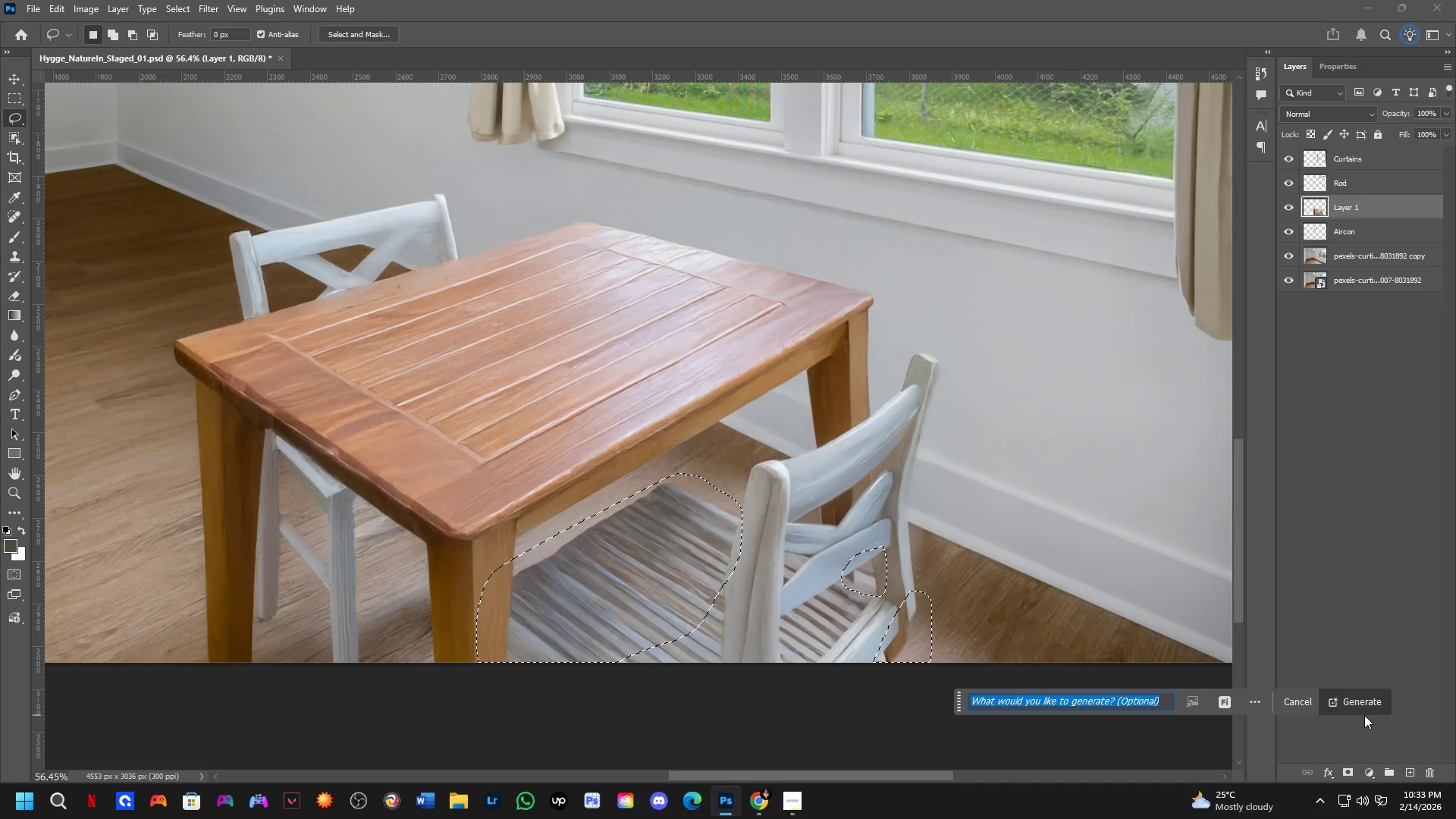 
left_click([1356, 696])
 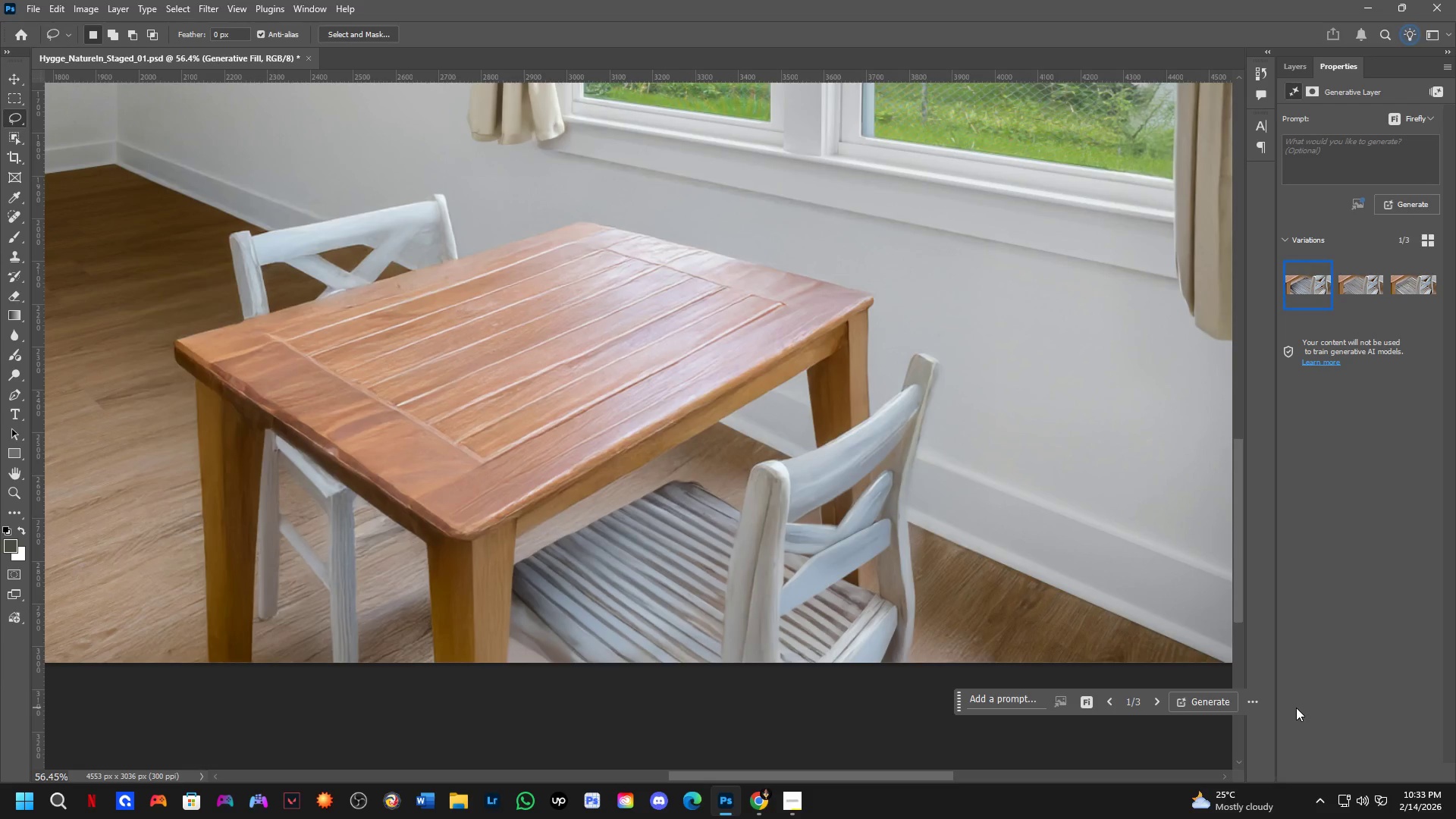 
wait(35.95)
 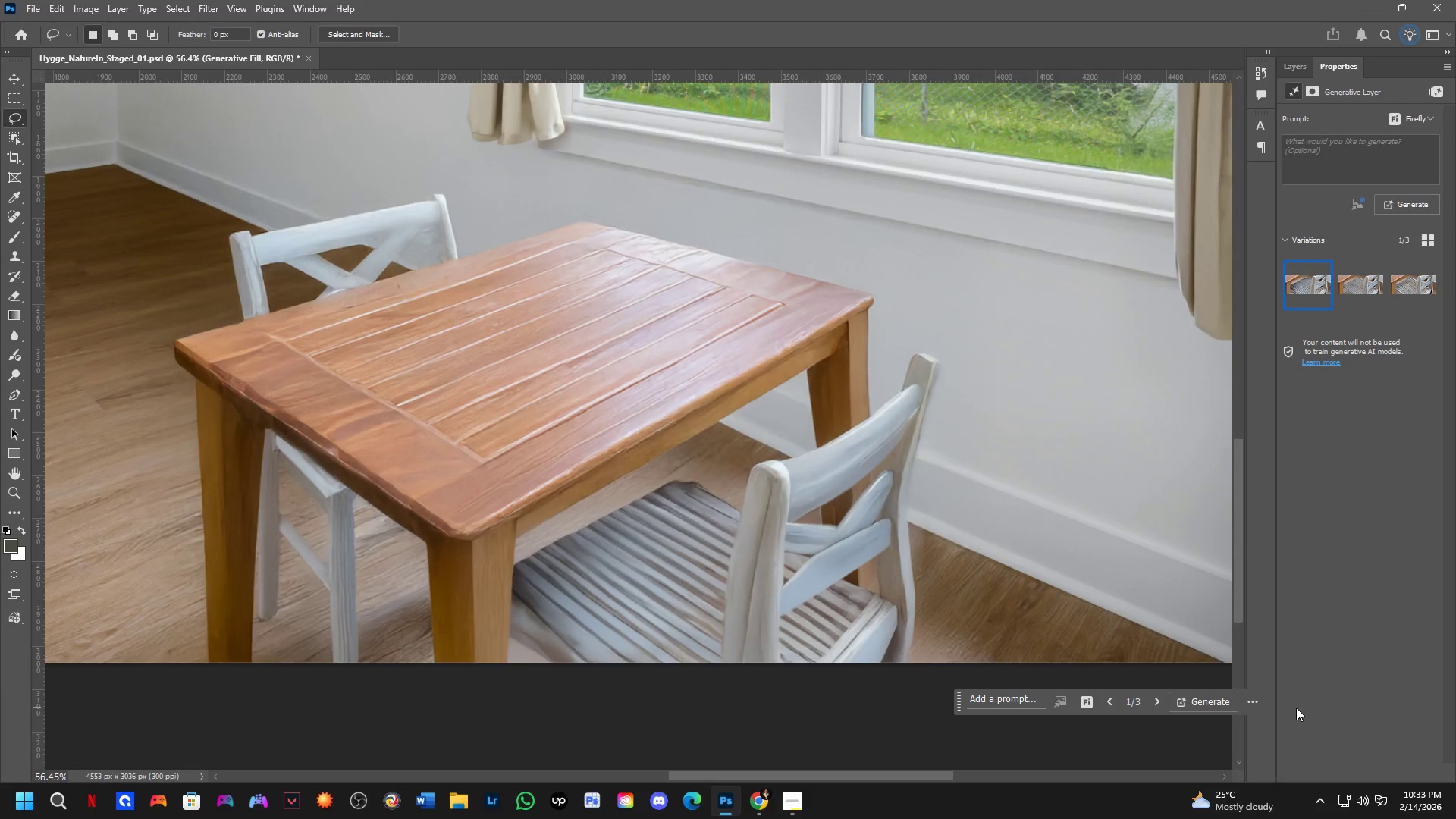 
scroll: coordinate [663, 577], scroll_direction: down, amount: 1.0
 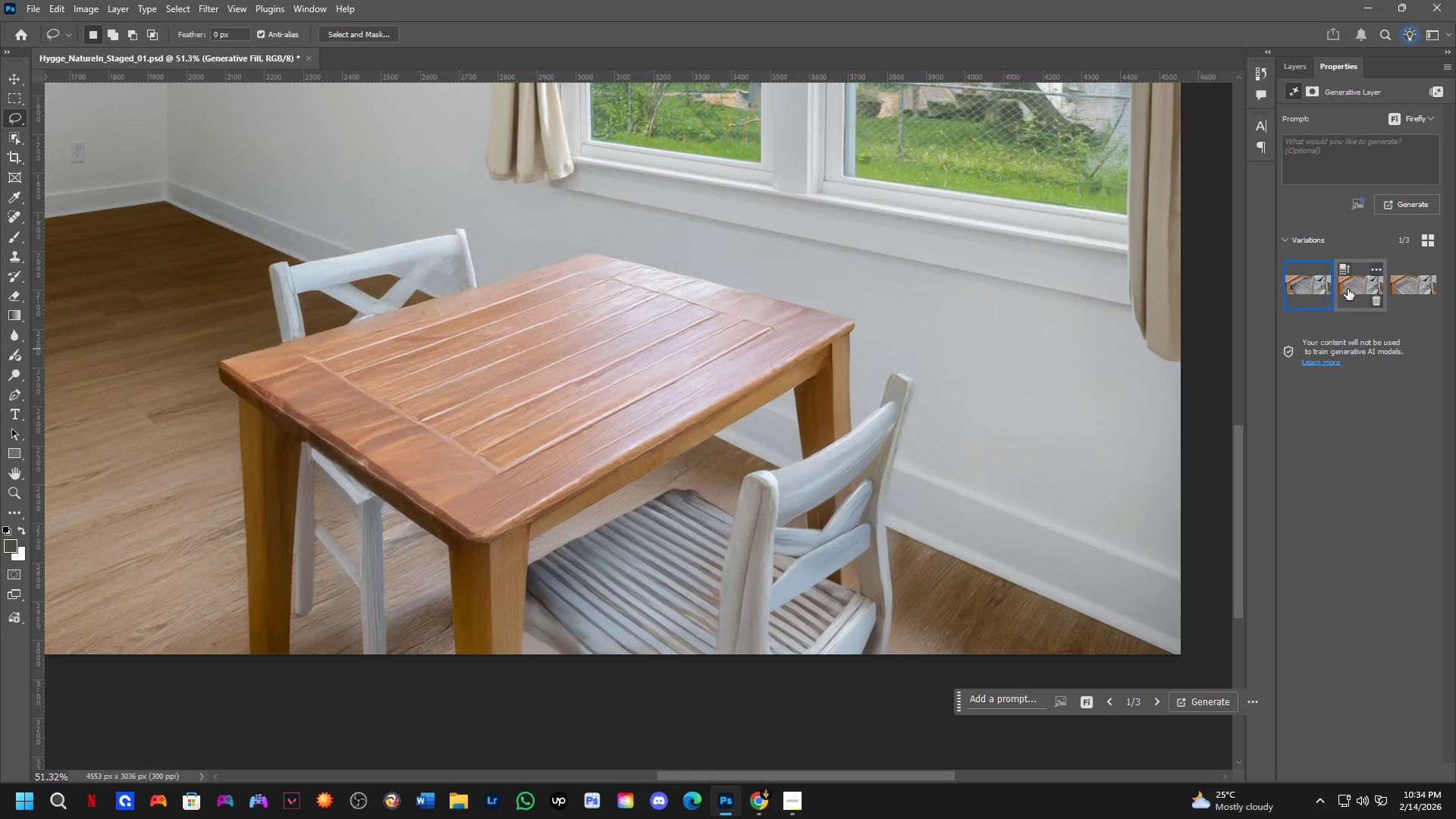 
double_click([1419, 290])
 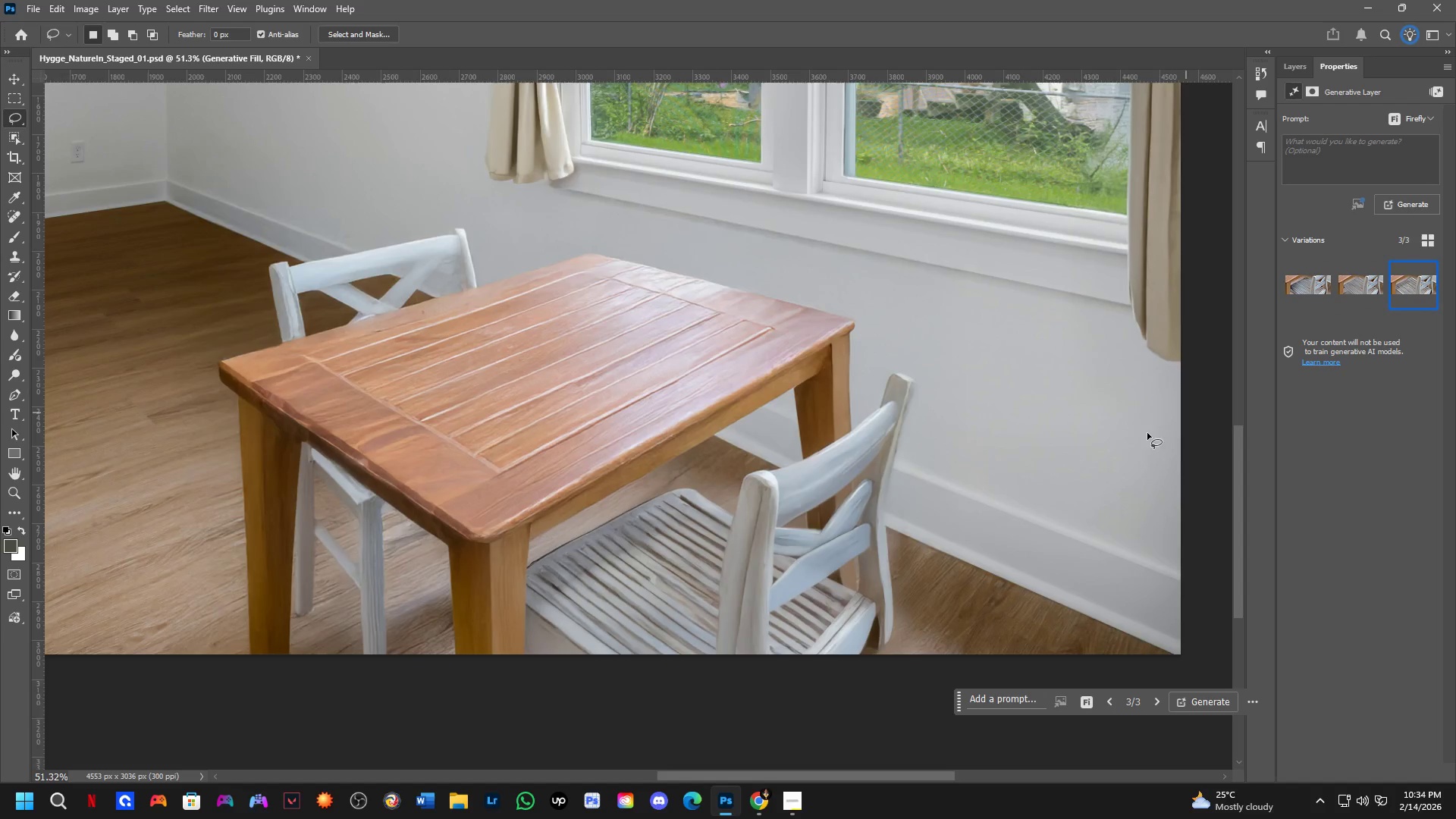 
hold_key(key=Space, duration=0.39)
 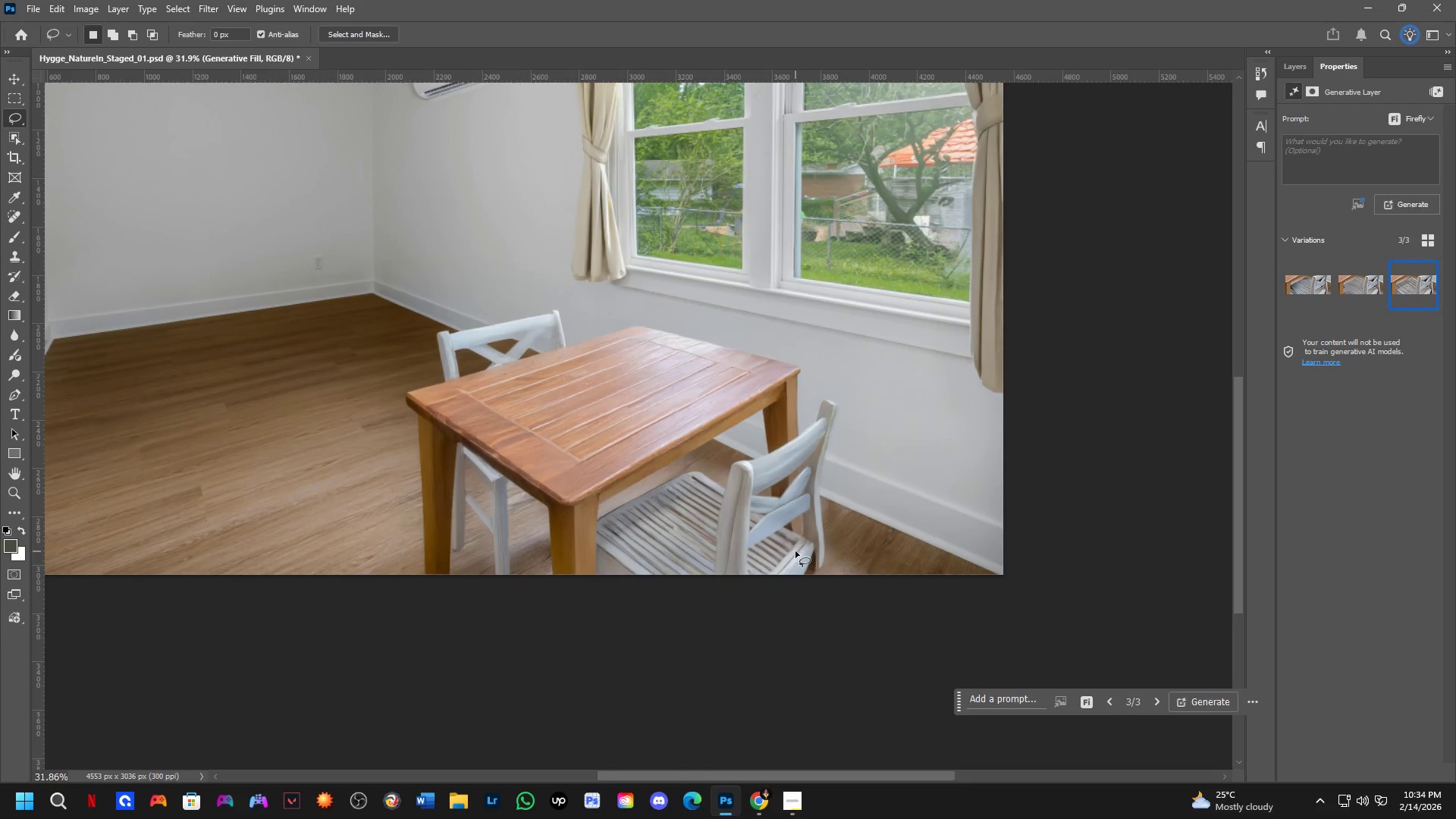 
left_click_drag(start_coordinate=[739, 571], to_coordinate=[755, 535])
 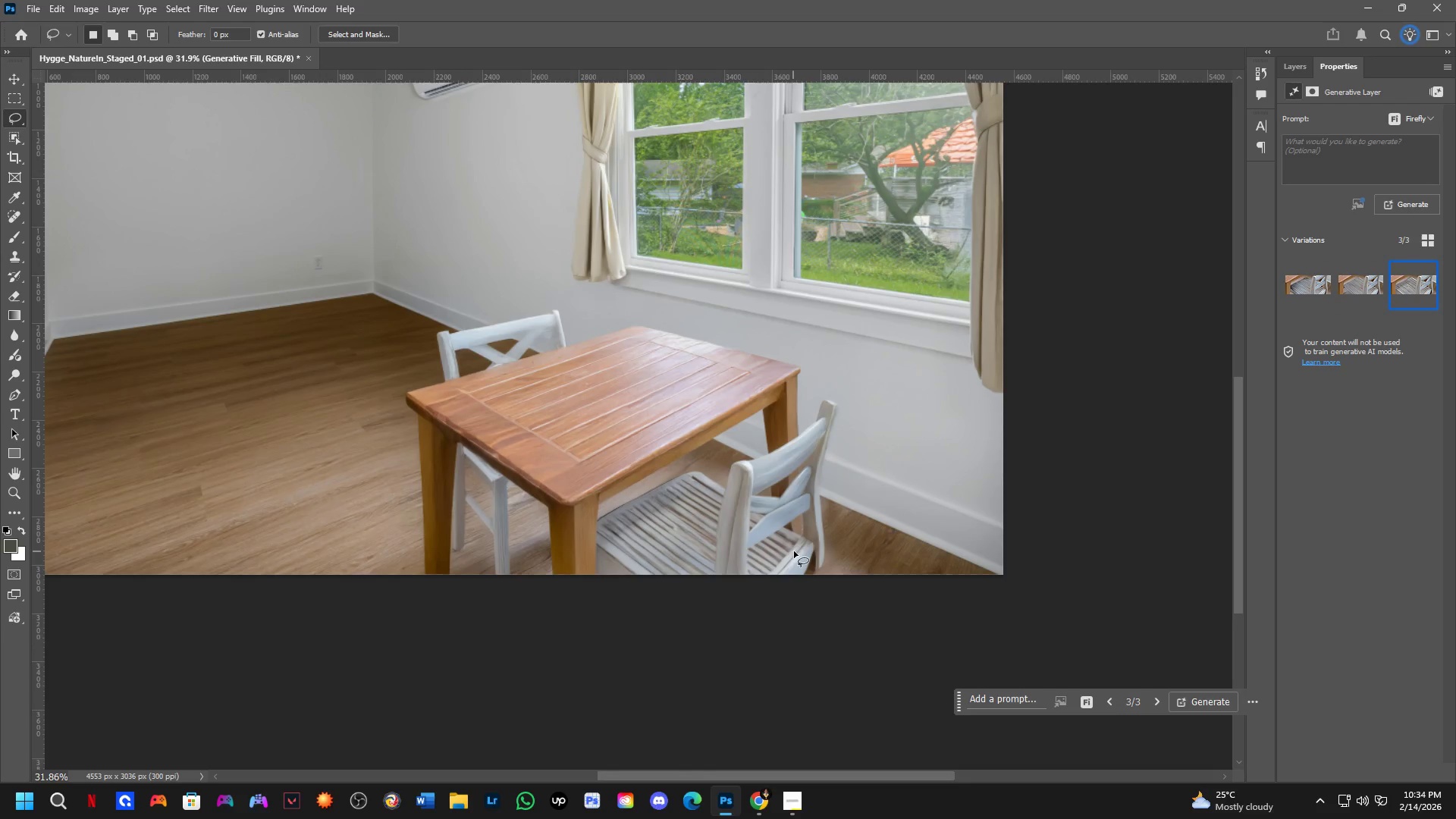 
scroll: coordinate [662, 554], scroll_direction: down, amount: 5.0
 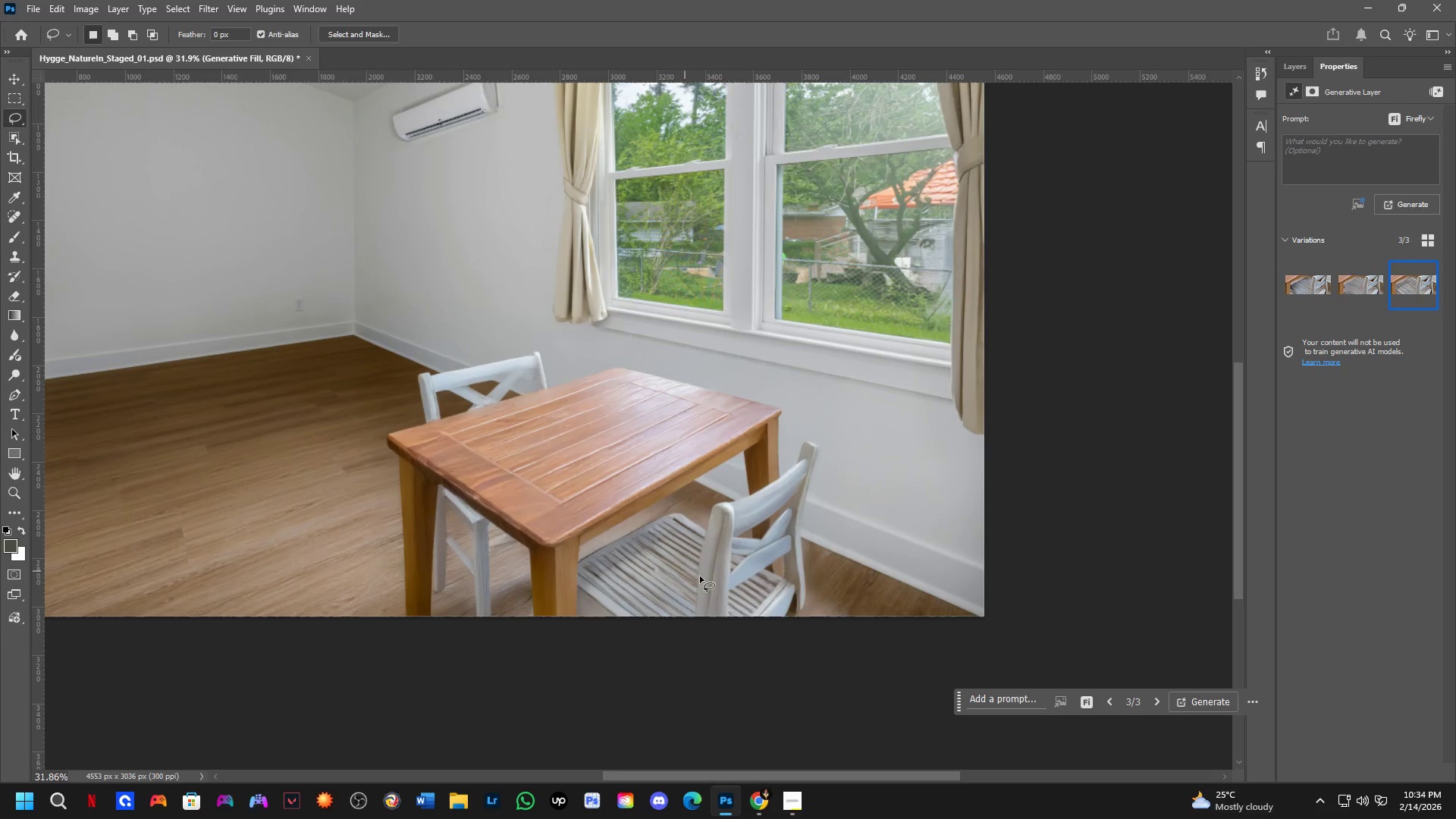 
key(Control+Z)
 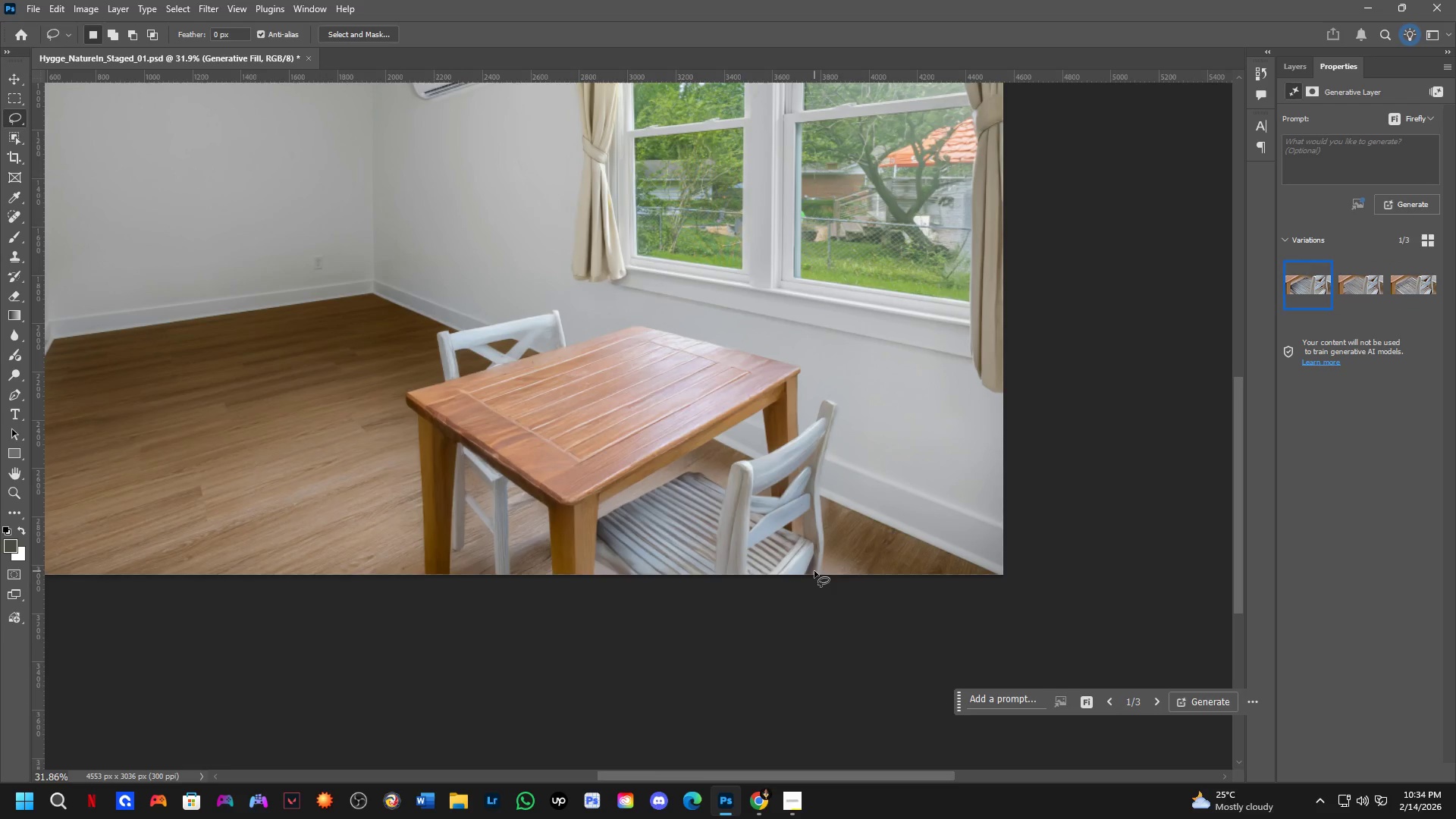 
key(Control+Z)
 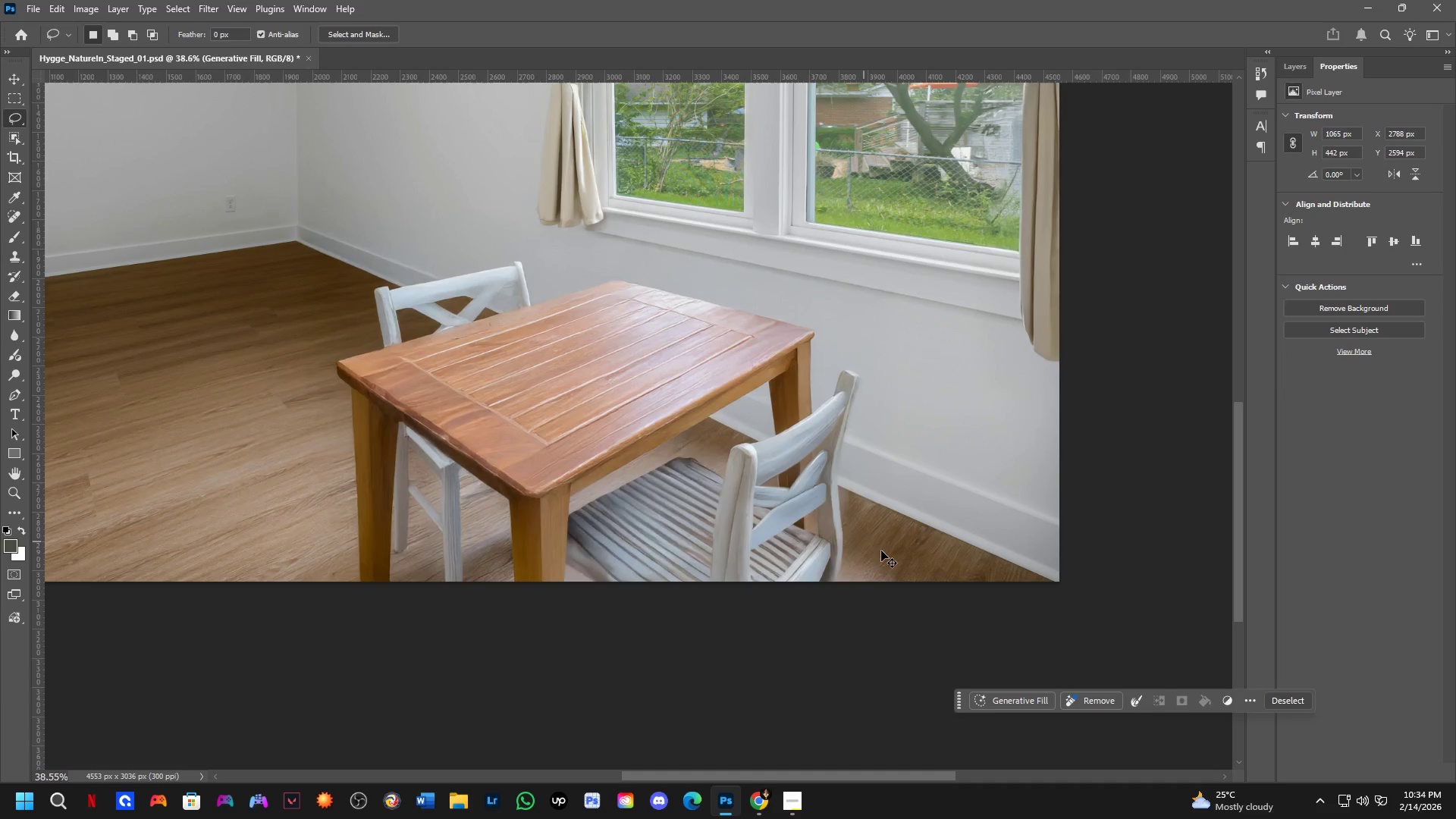 
key(Control+Z)
 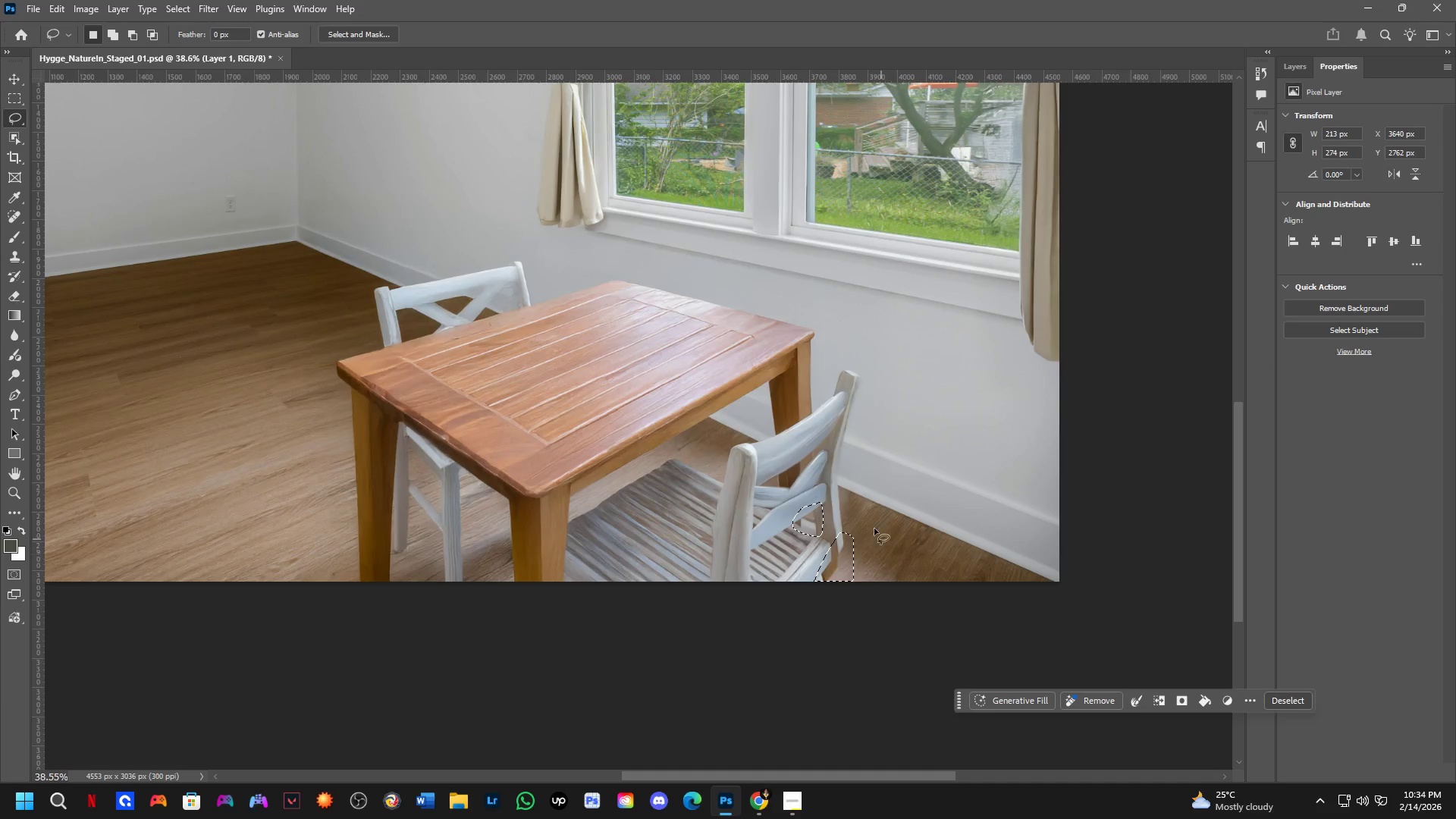 
scroll: coordinate [731, 538], scroll_direction: up, amount: 2.0
 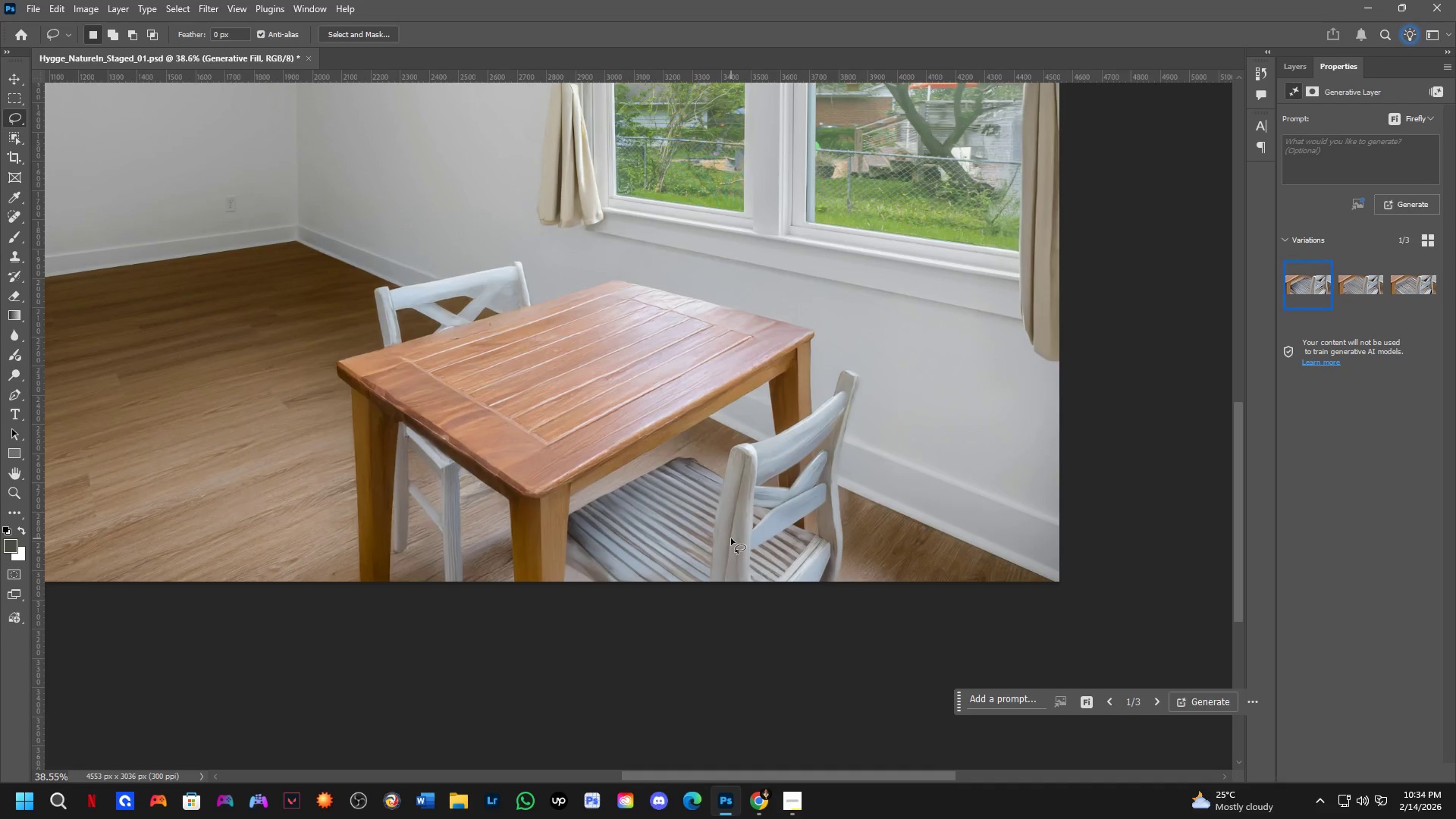 
left_click([858, 505])
 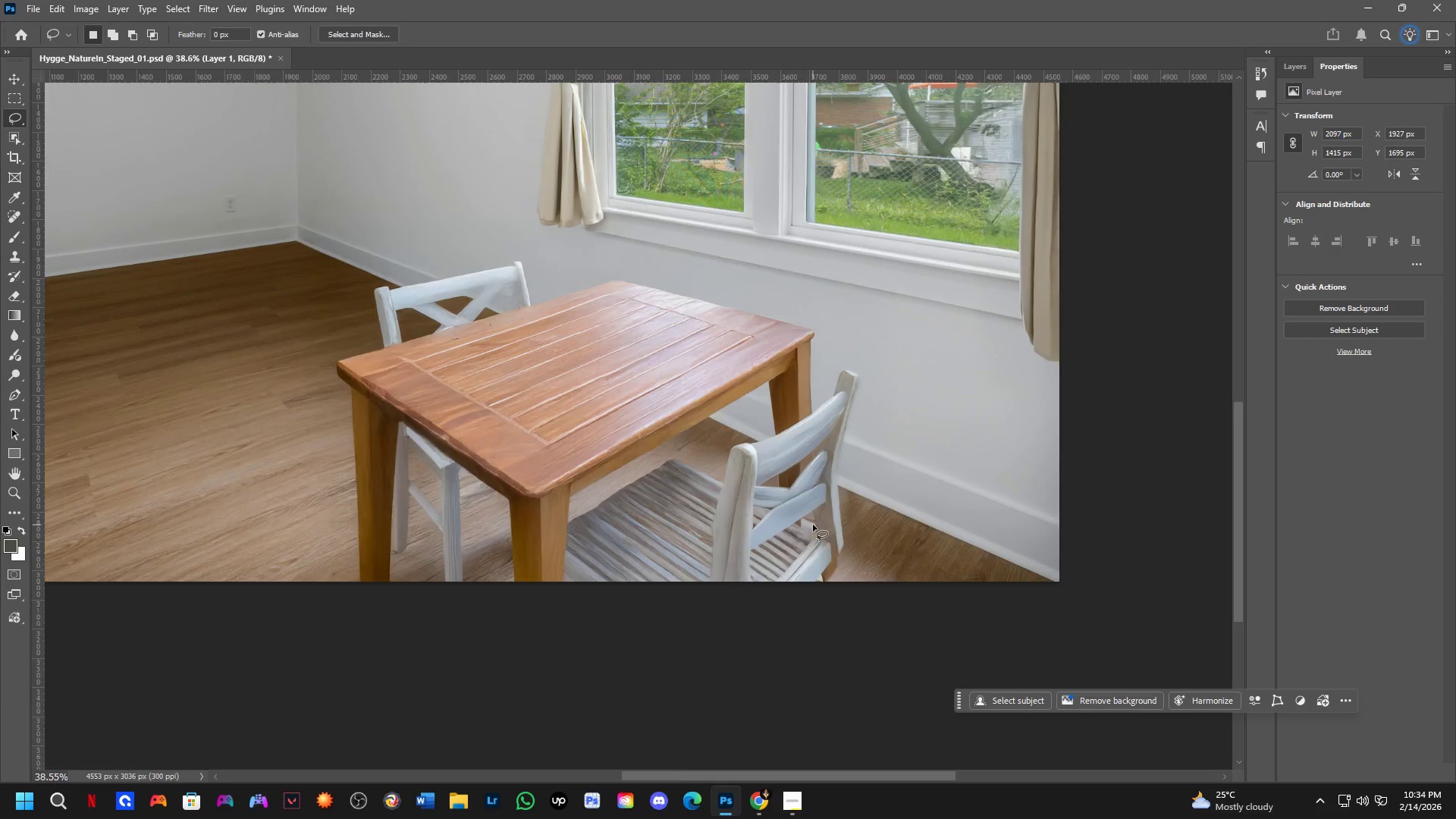 
left_click_drag(start_coordinate=[802, 500], to_coordinate=[817, 491])
 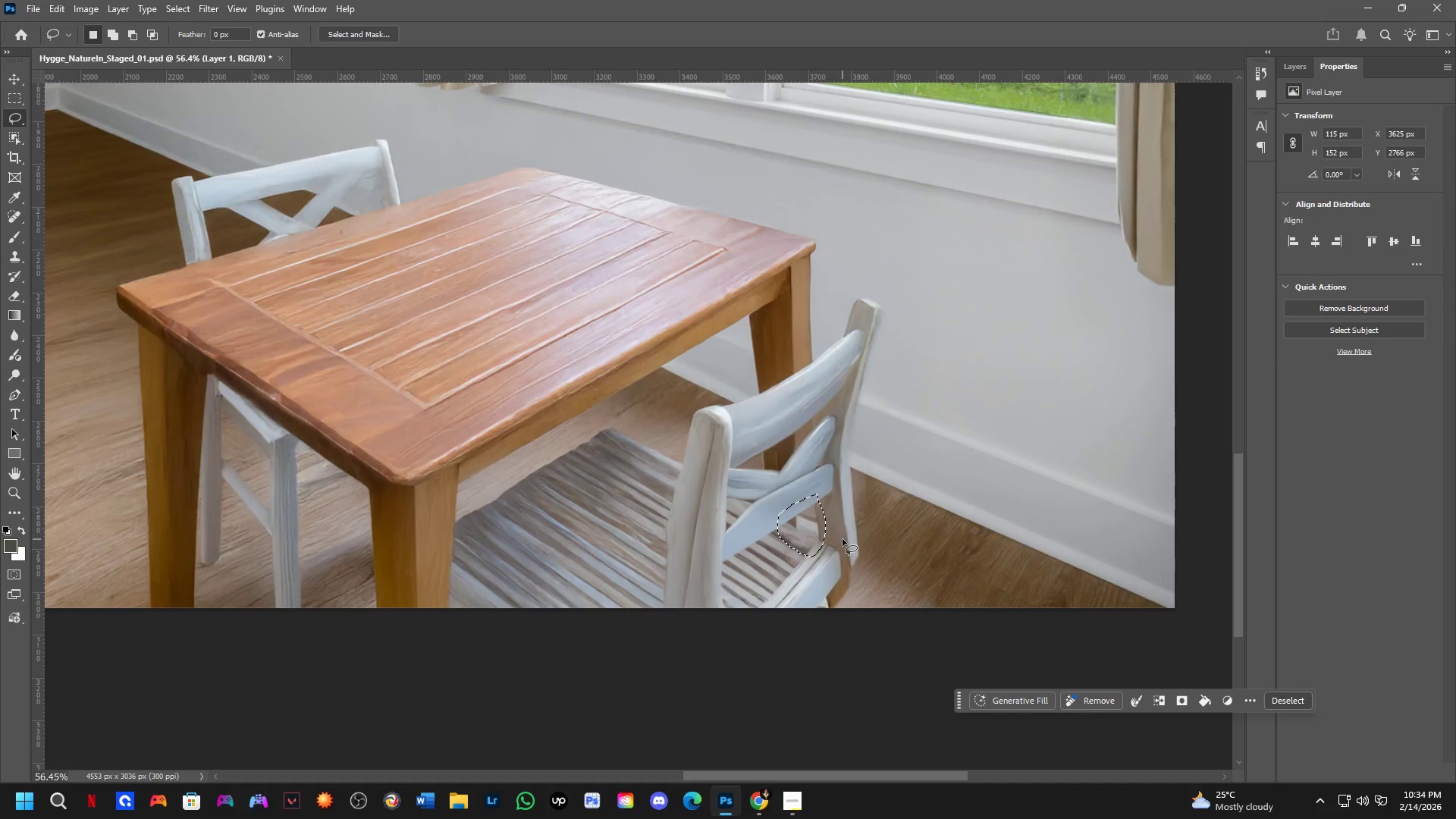 
scroll: coordinate [811, 525], scroll_direction: up, amount: 4.0
 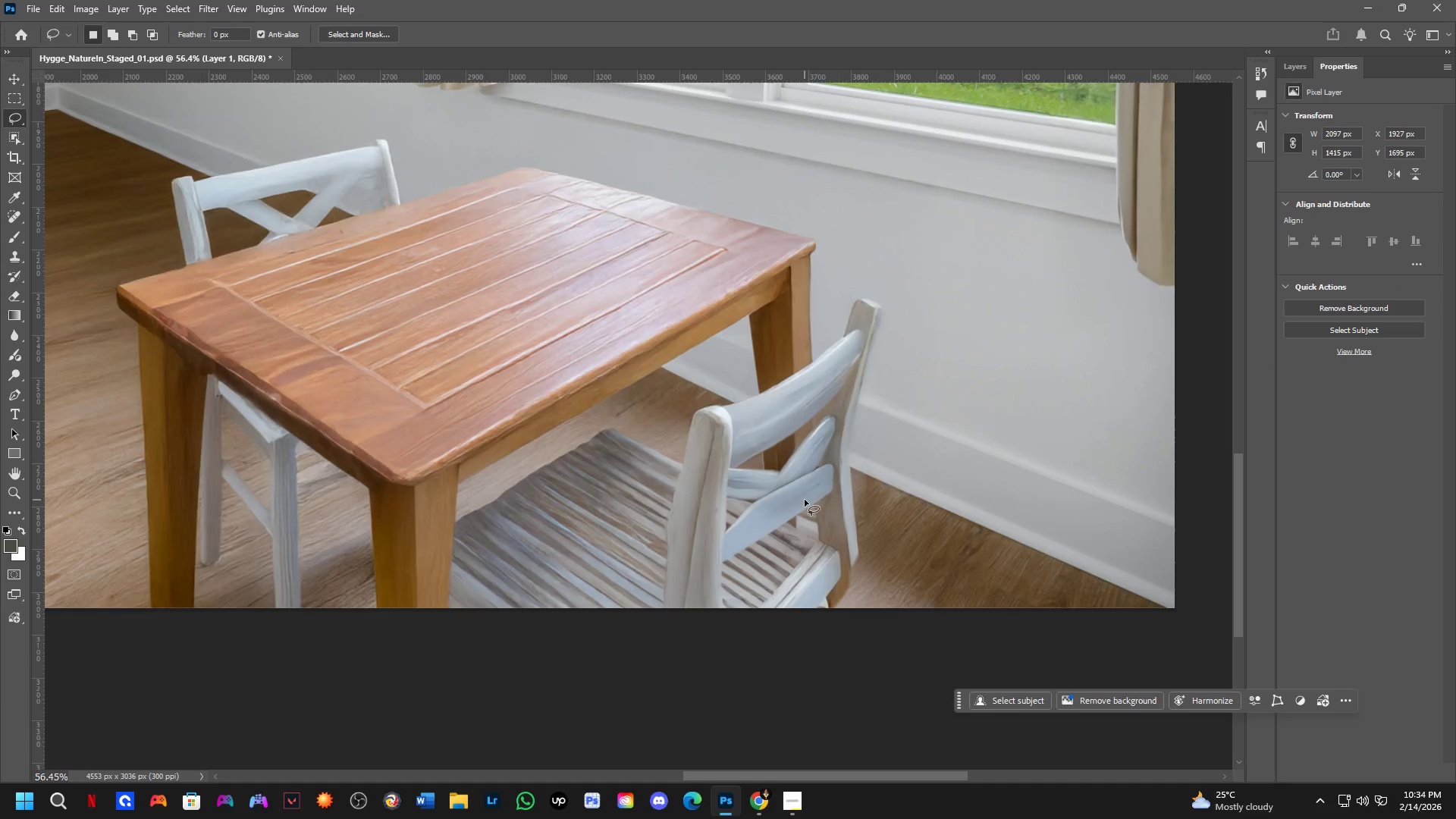 
key(Shift+ShiftLeft)
 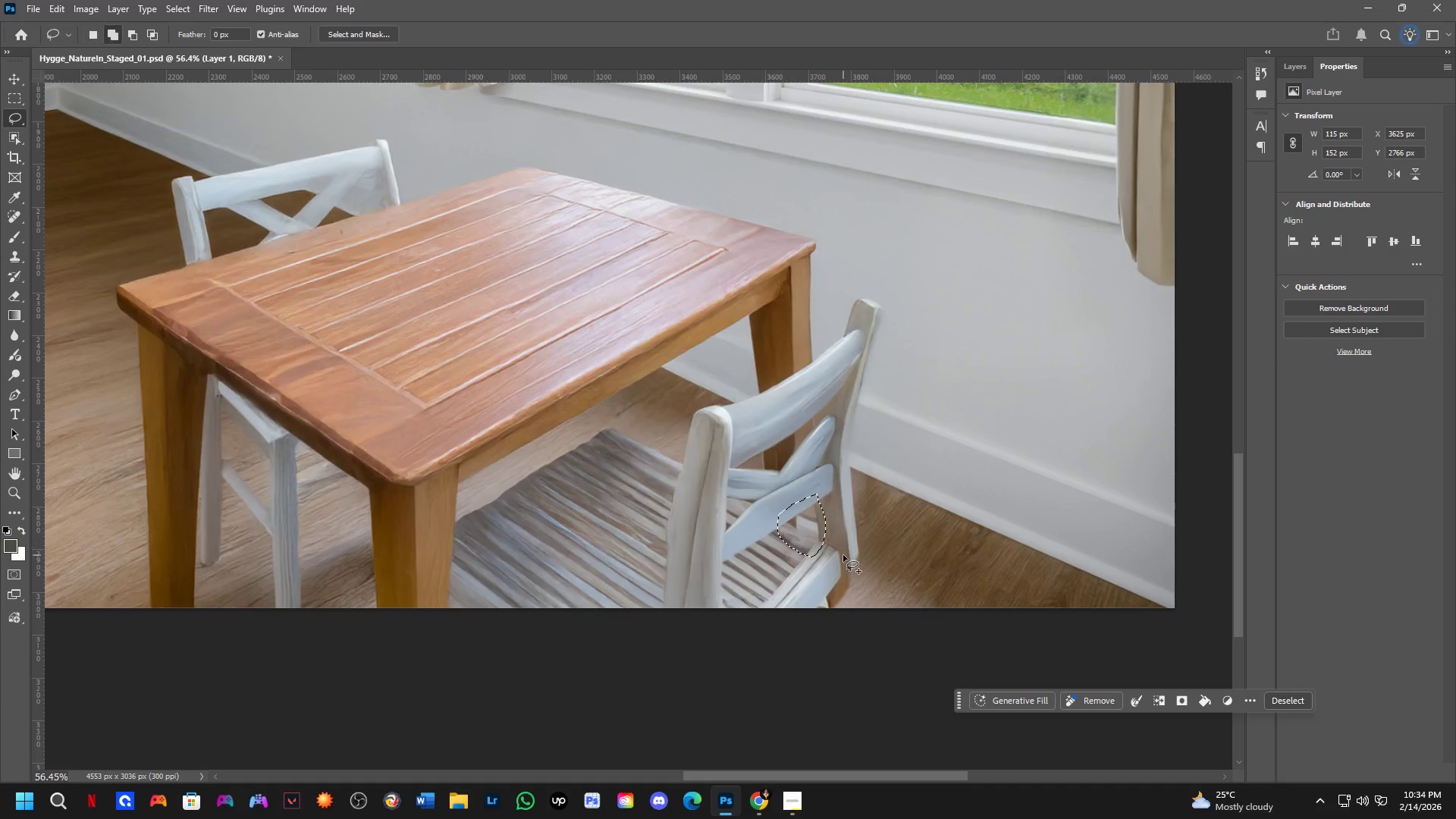 
left_click_drag(start_coordinate=[841, 560], to_coordinate=[864, 542])
 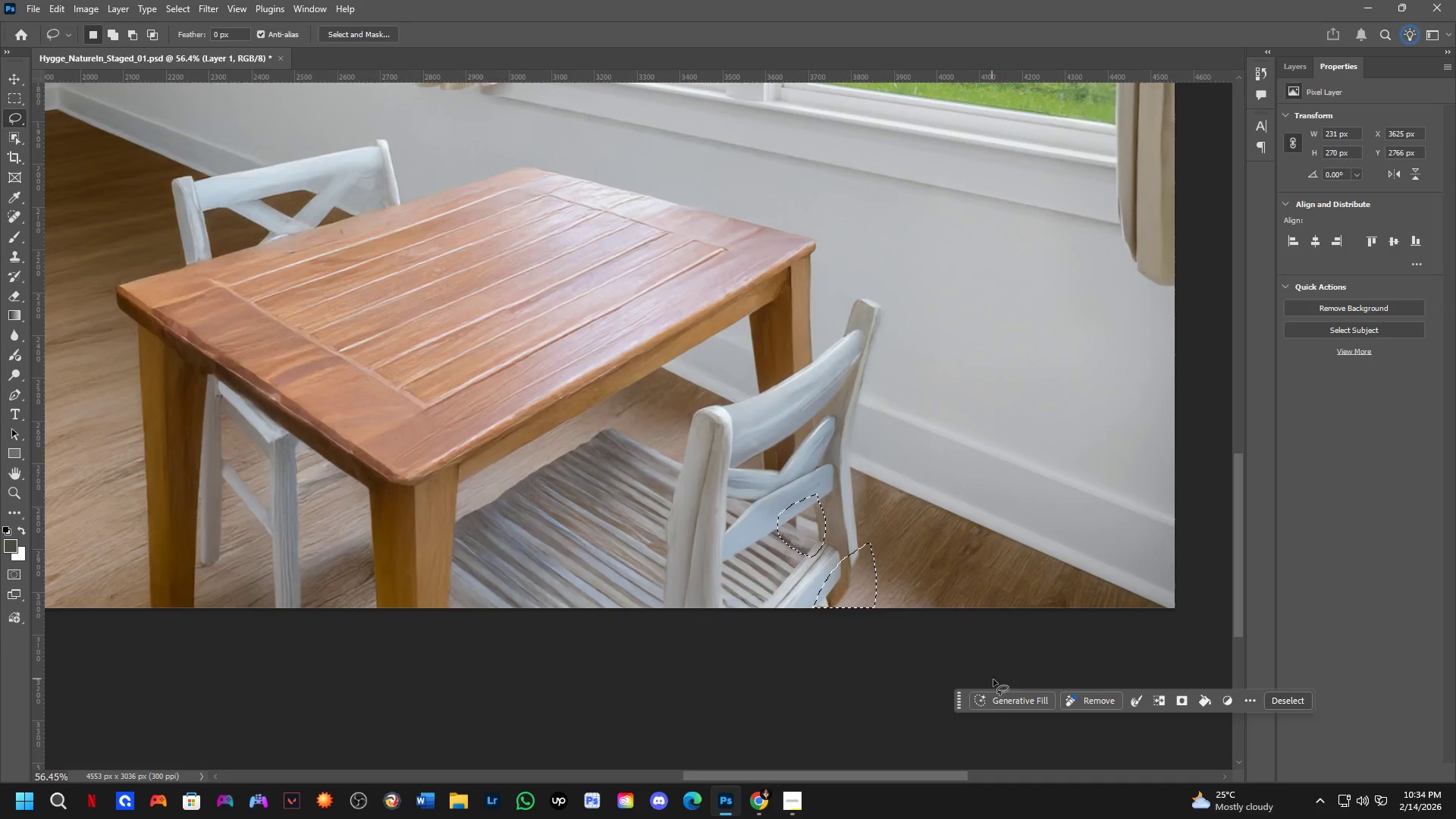 
left_click([1009, 695])
 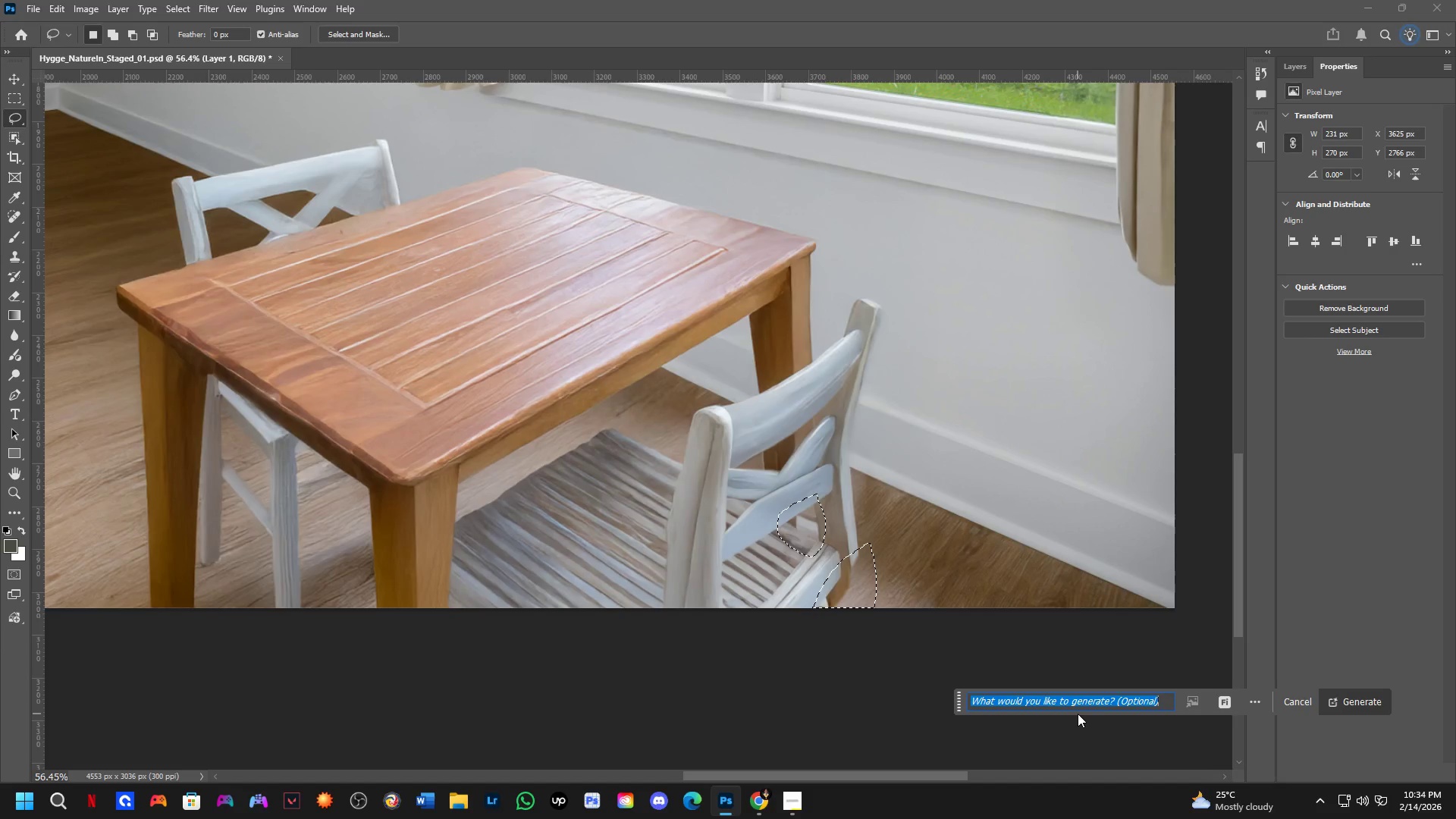 
key(NumpadEnter)
 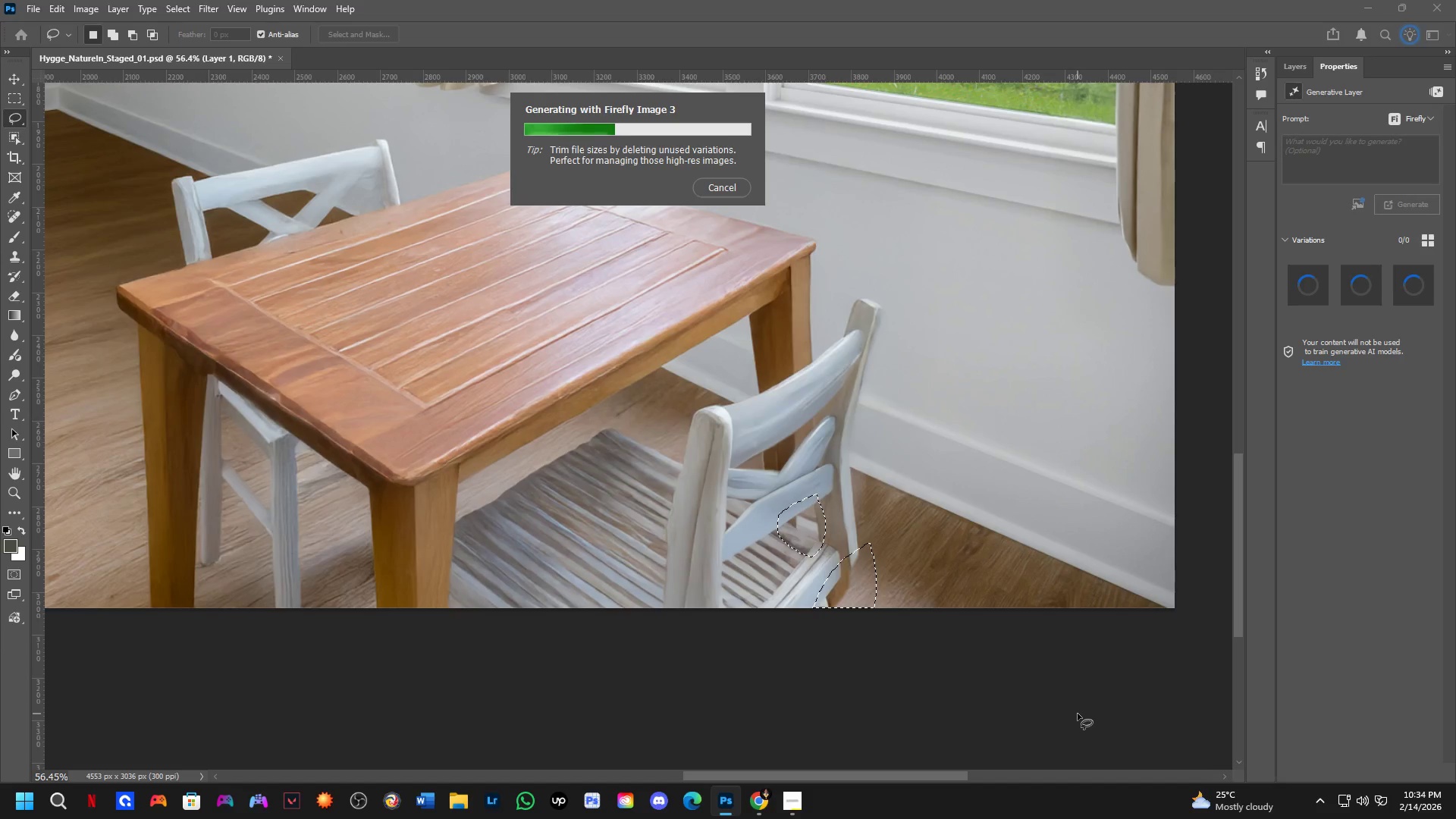 
wait(9.77)
 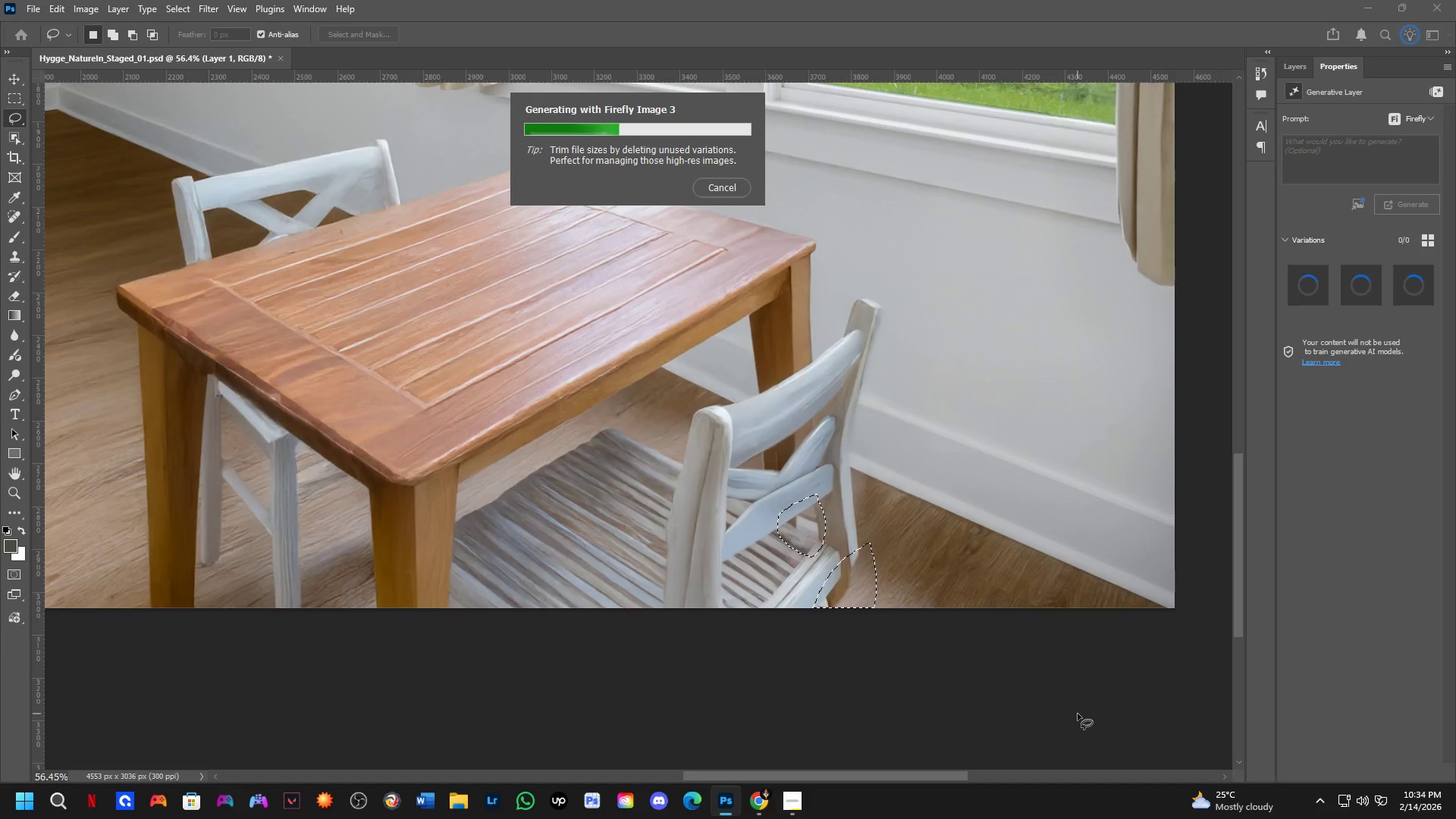 
key(Shift+ShiftLeft)
 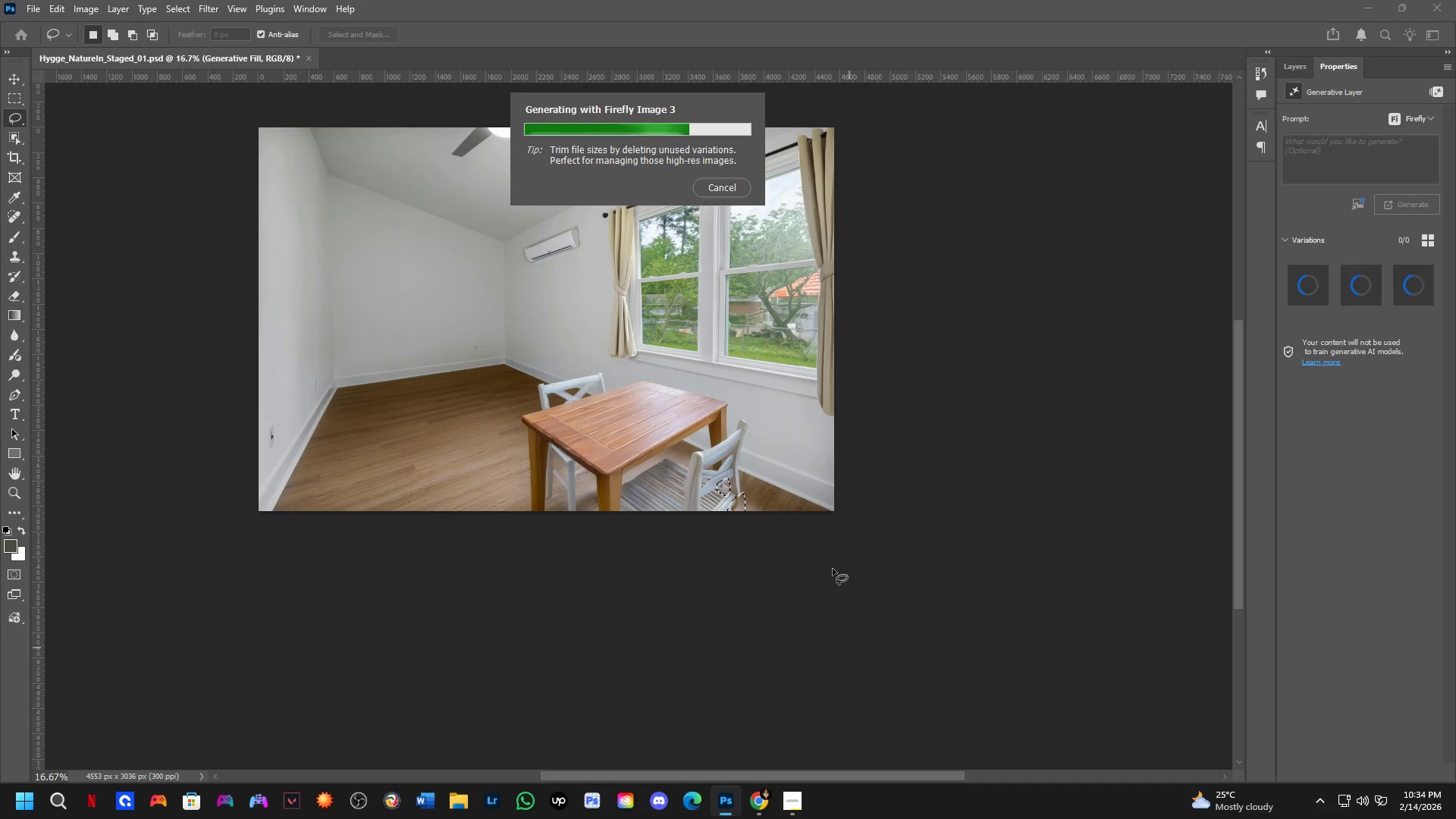 
key(Shift+ShiftLeft)
 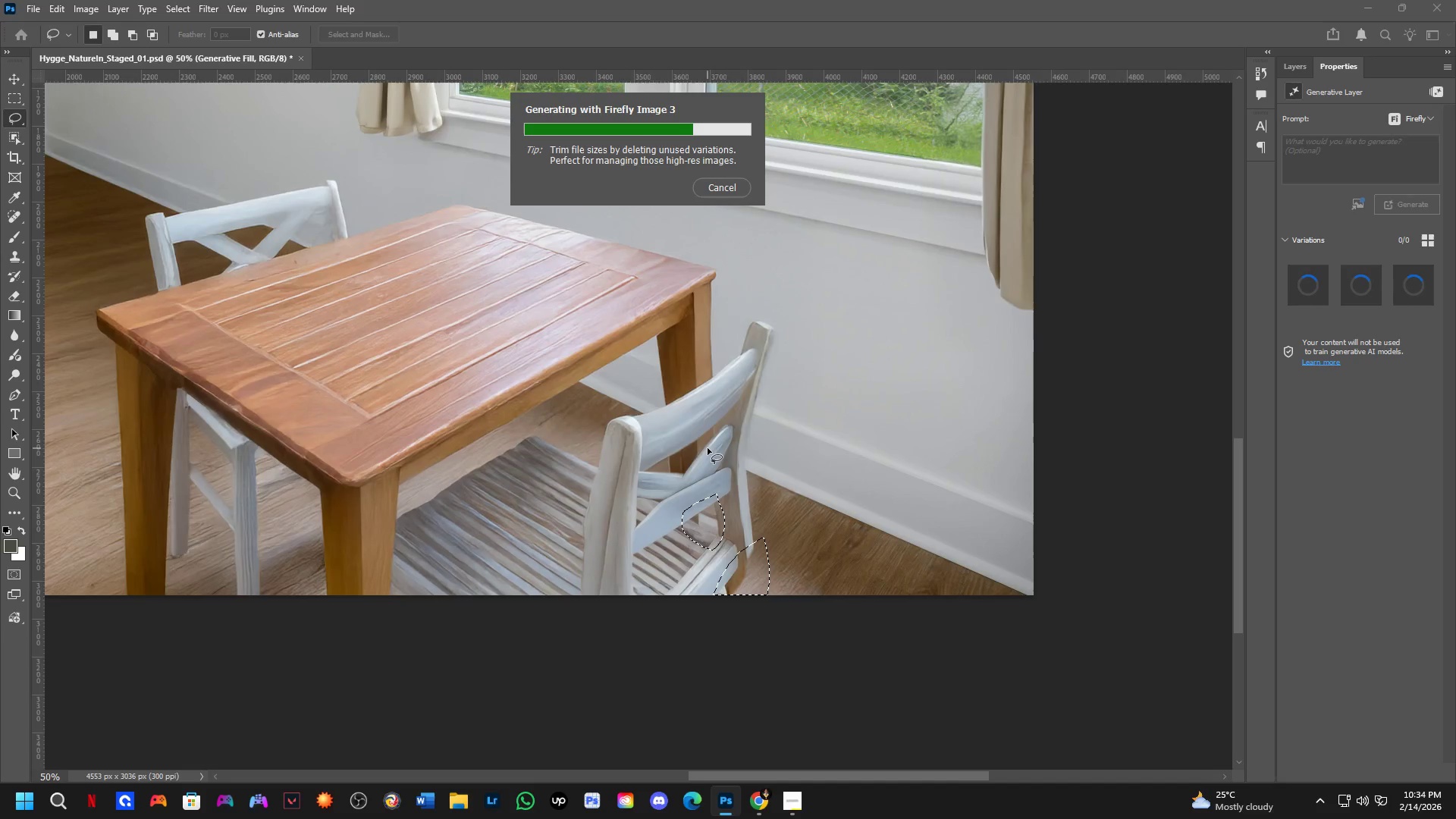 
key(Shift+ShiftLeft)
 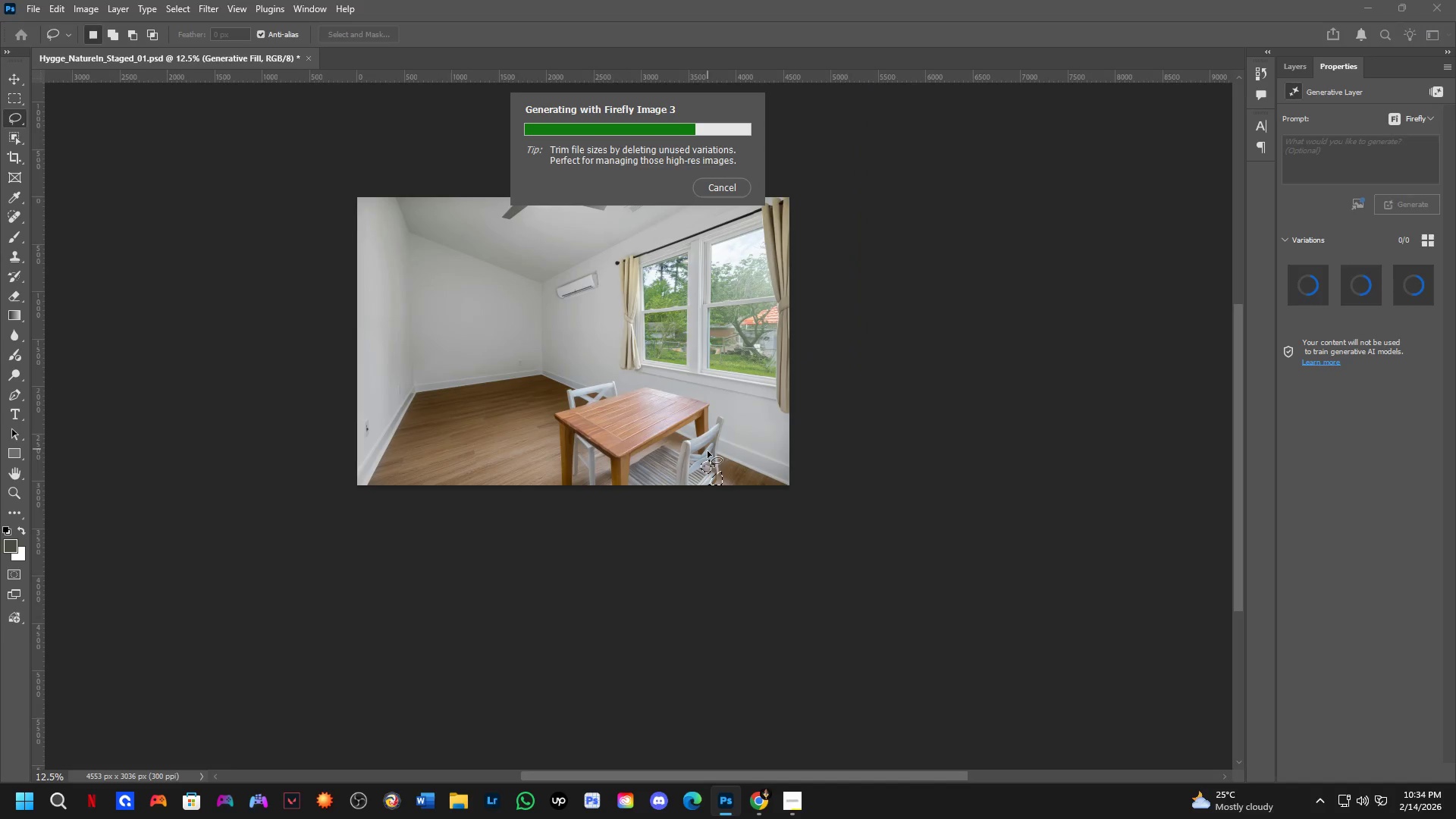 
hold_key(key=Space, duration=0.36)
 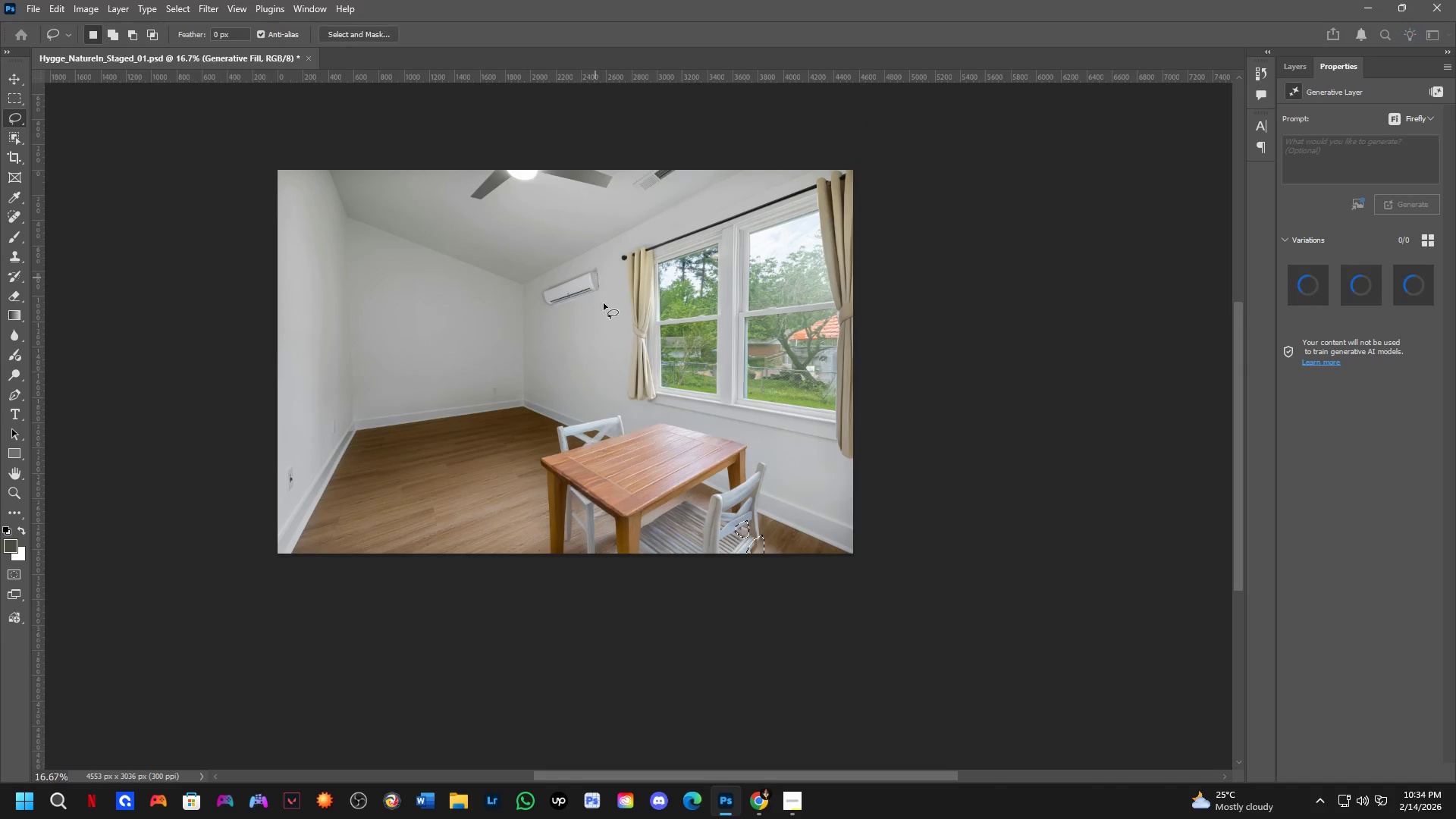 
left_click_drag(start_coordinate=[642, 369], to_coordinate=[644, 383])
 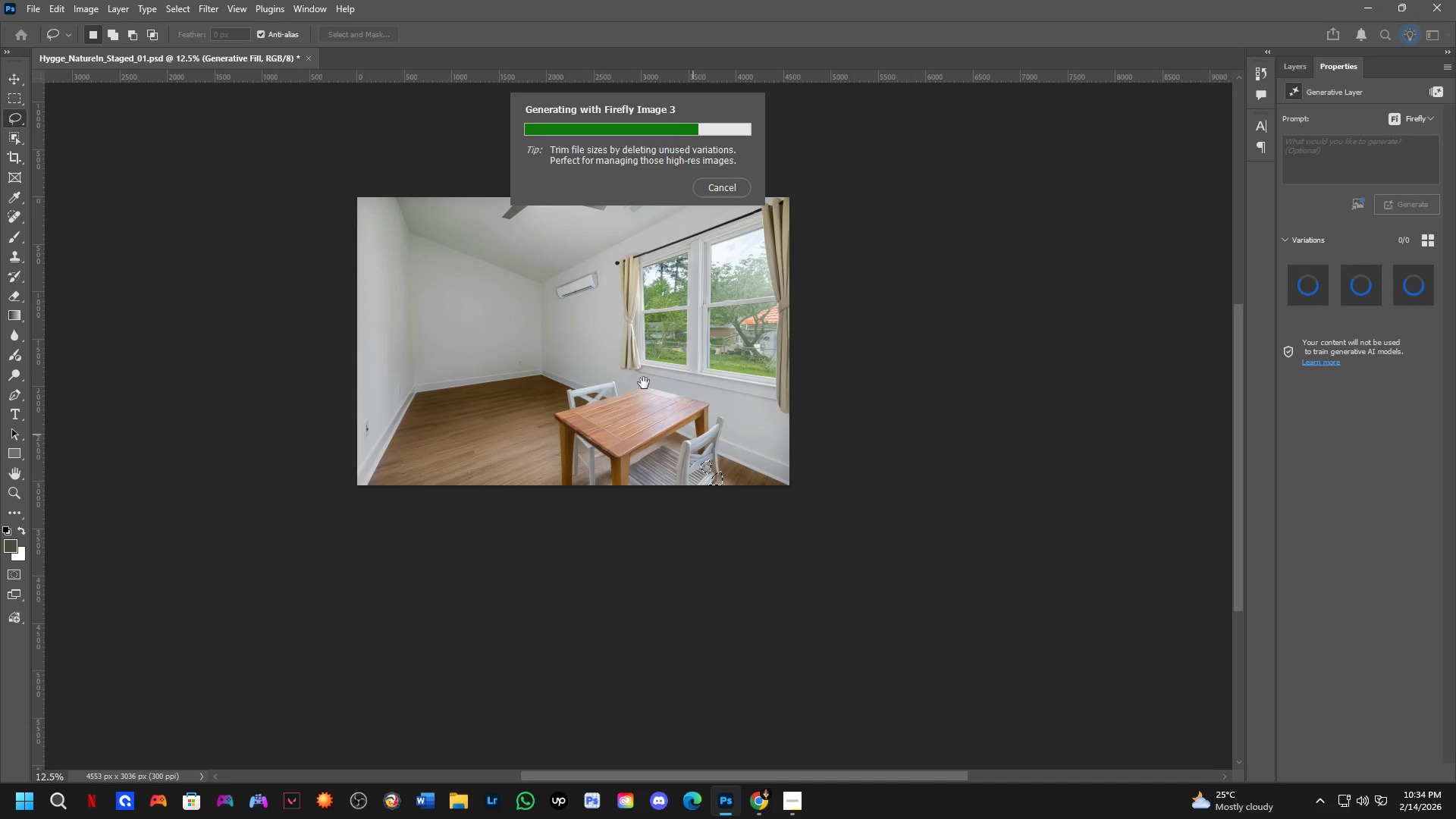 
scroll: coordinate [708, 448], scroll_direction: down, amount: 7.0
 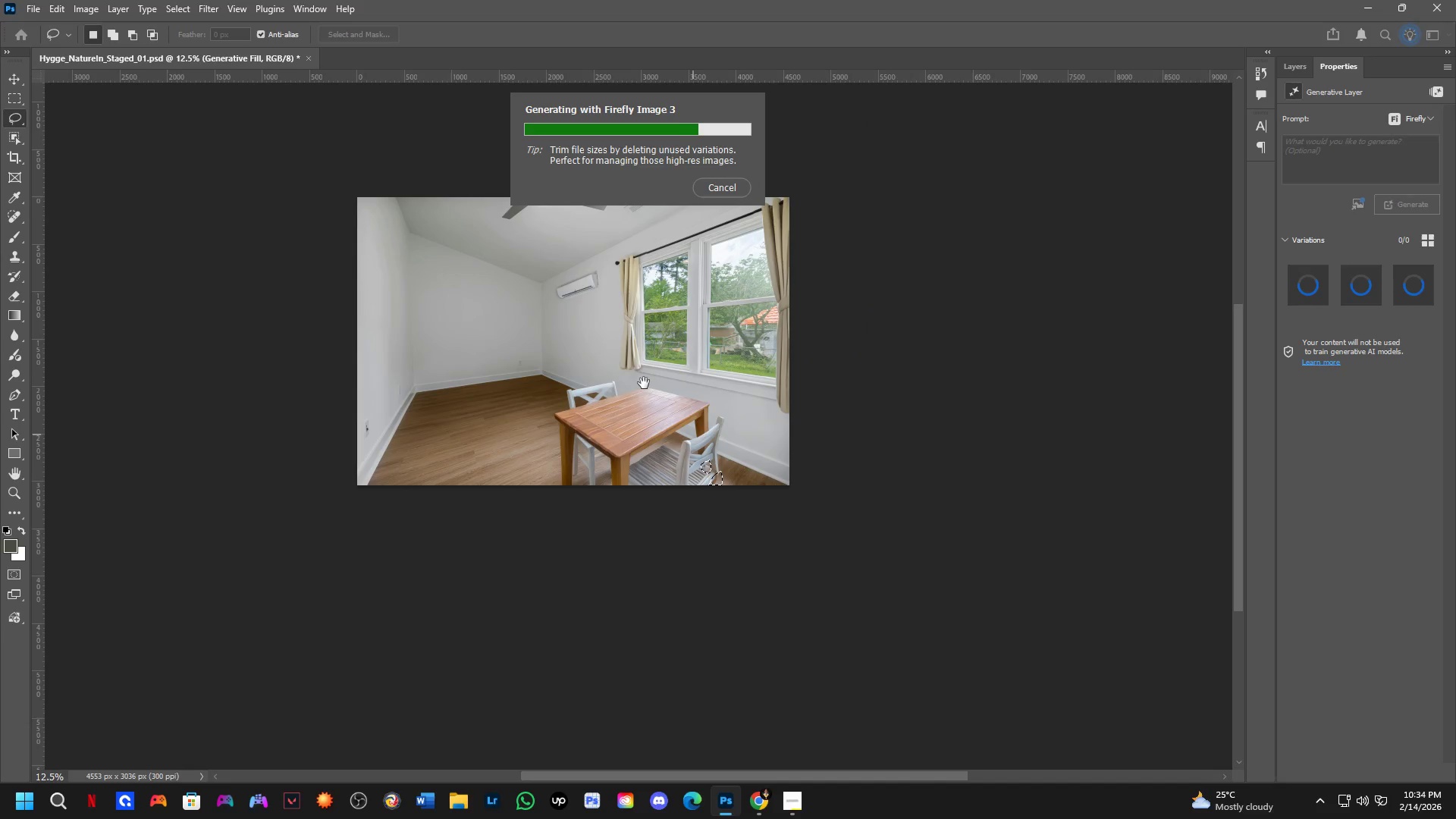 
key(Shift+ShiftLeft)
 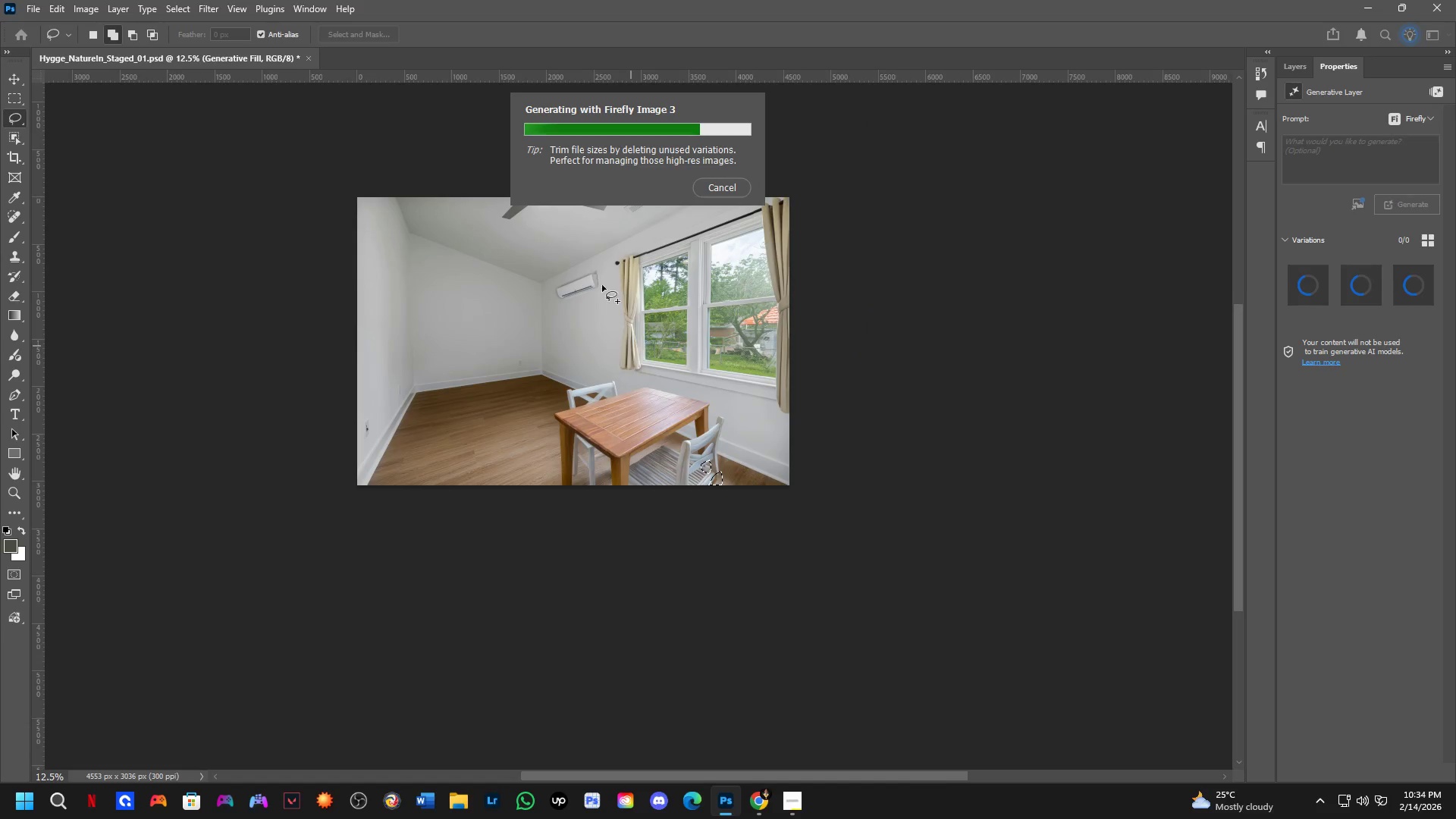 
scroll: coordinate [595, 278], scroll_direction: up, amount: 1.0
 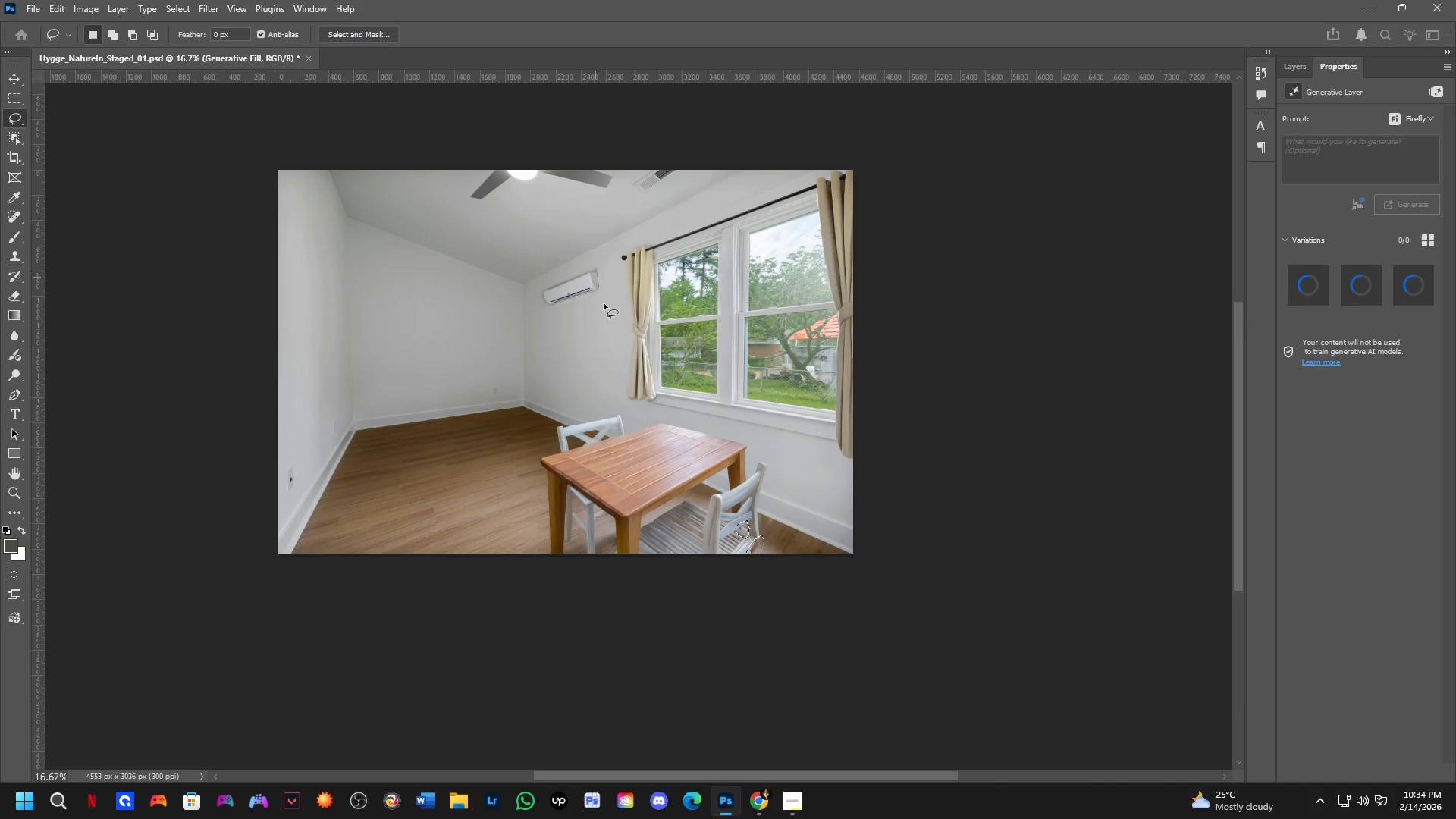 
mouse_move([599, 332])
 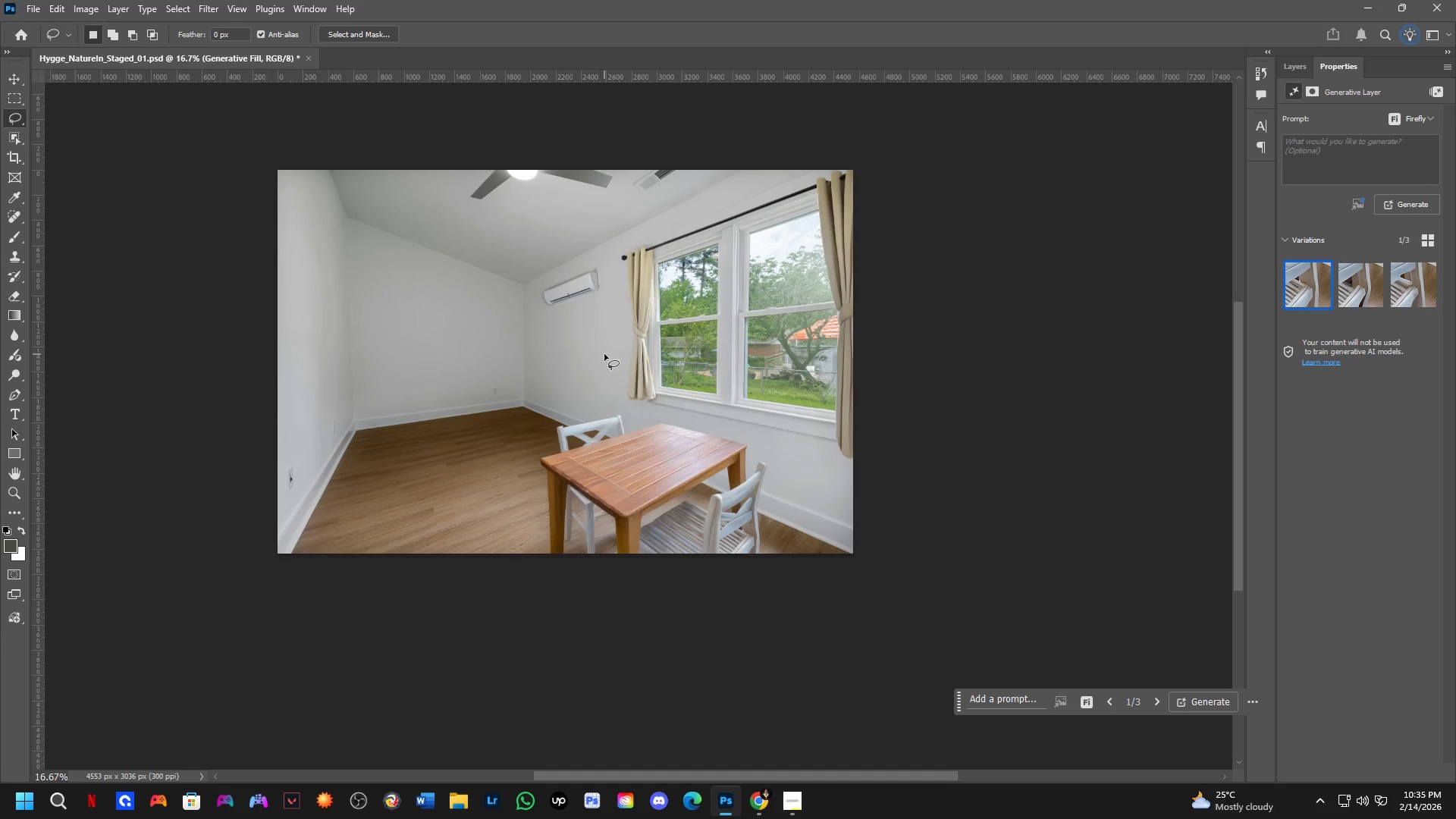 
wait(41.22)
 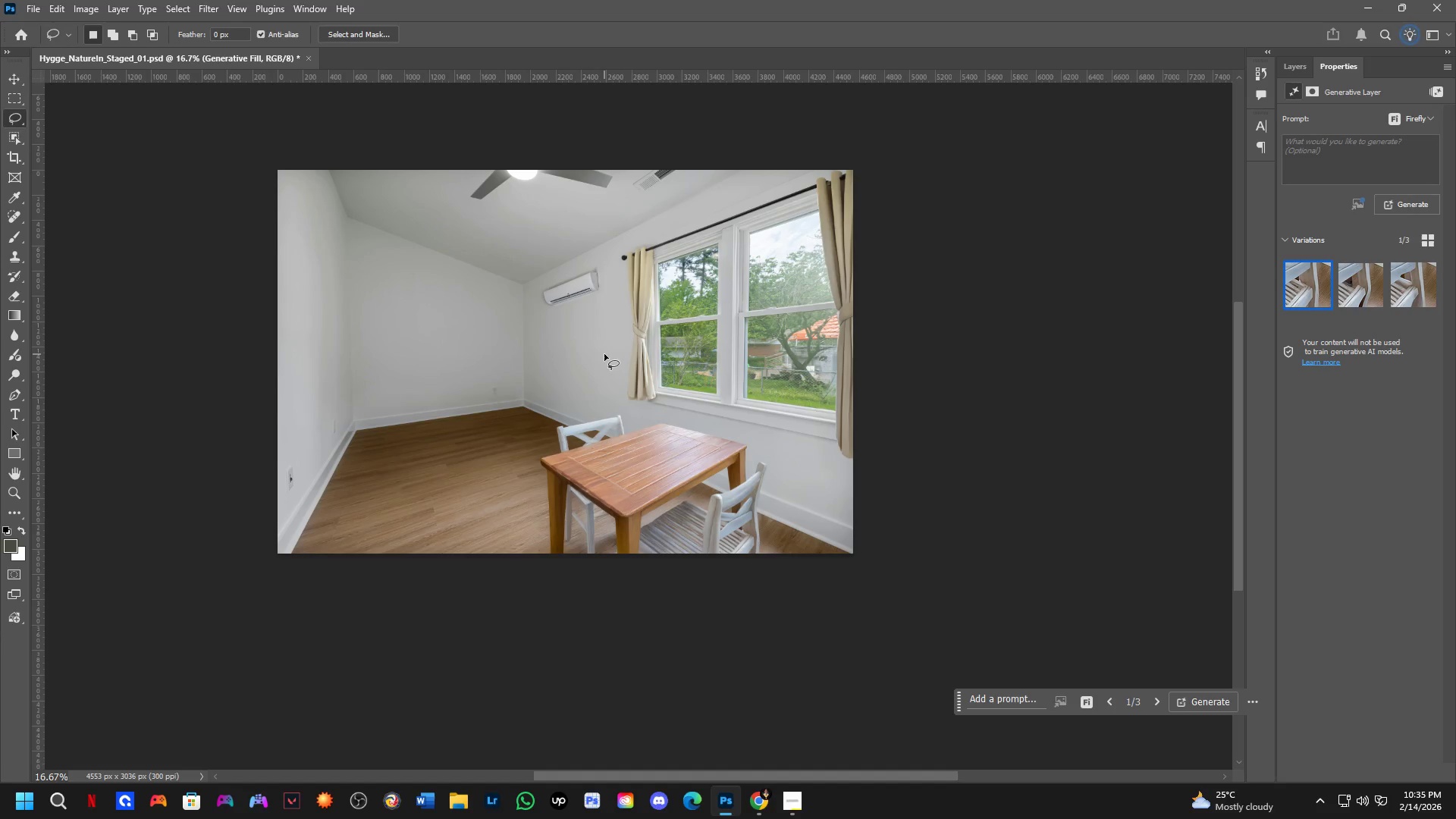 
scroll: coordinate [604, 354], scroll_direction: down, amount: 2.0
 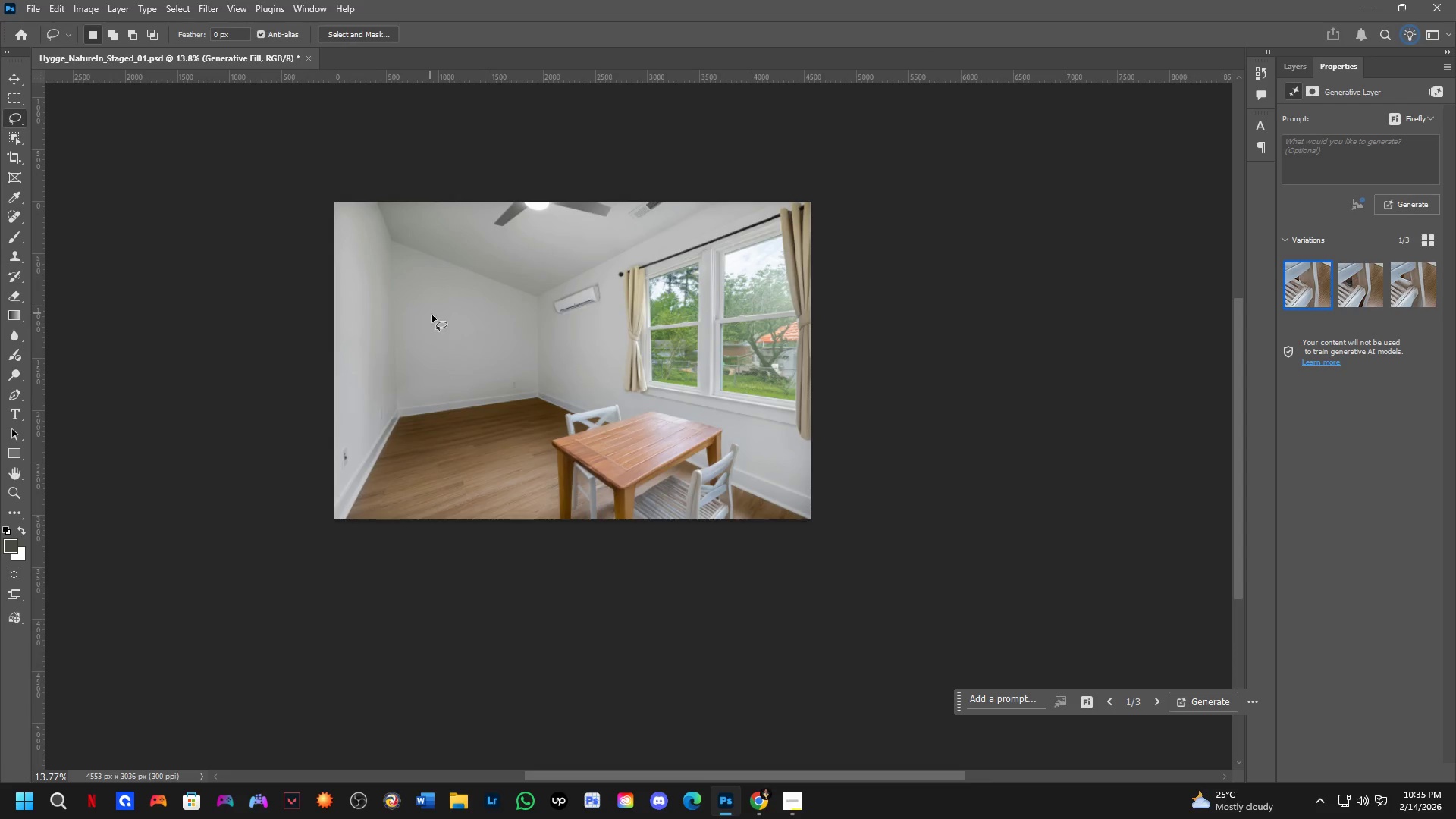 
scroll: coordinate [885, 661], scroll_direction: up, amount: 4.0
 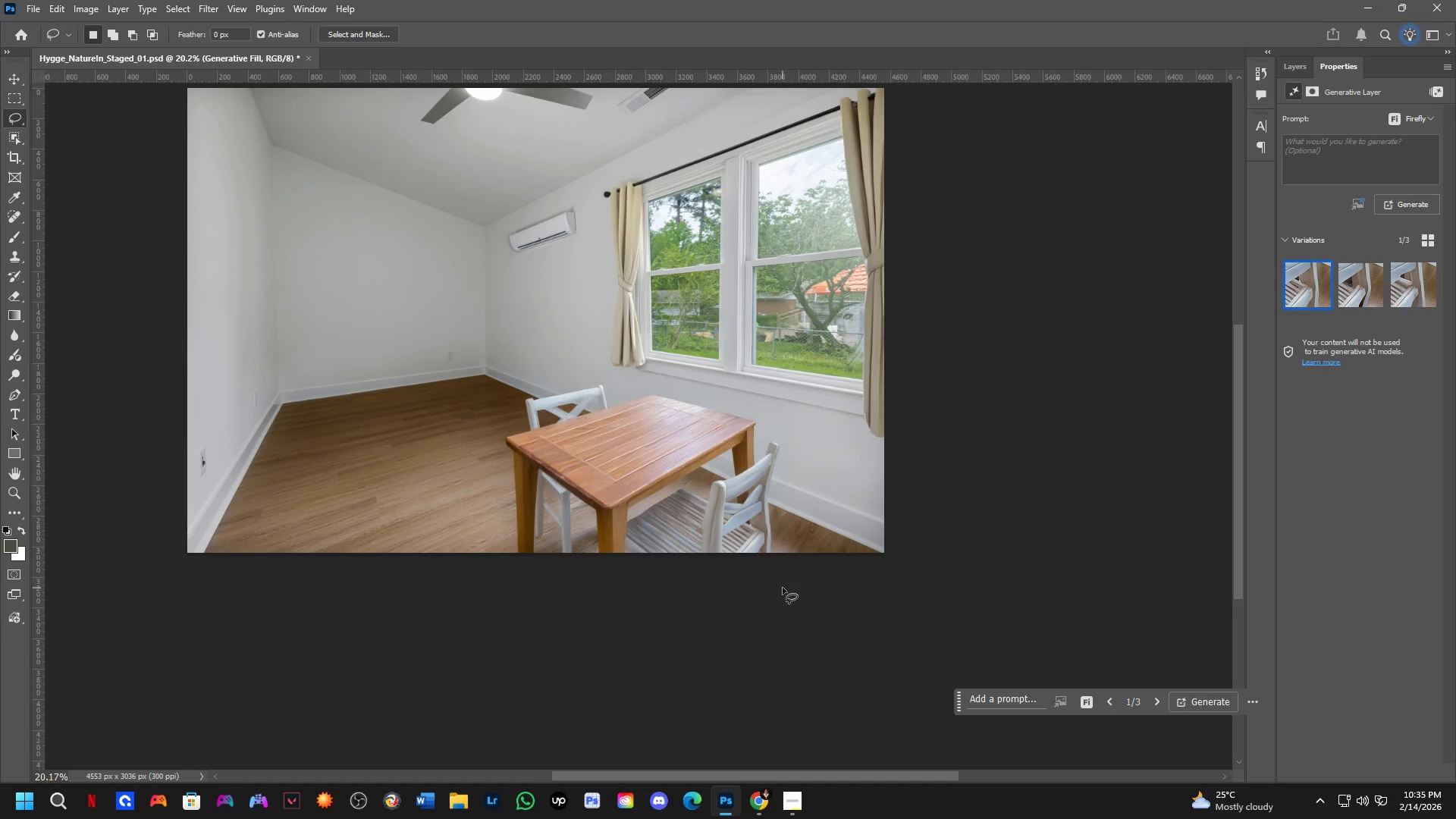 
wait(26.06)
 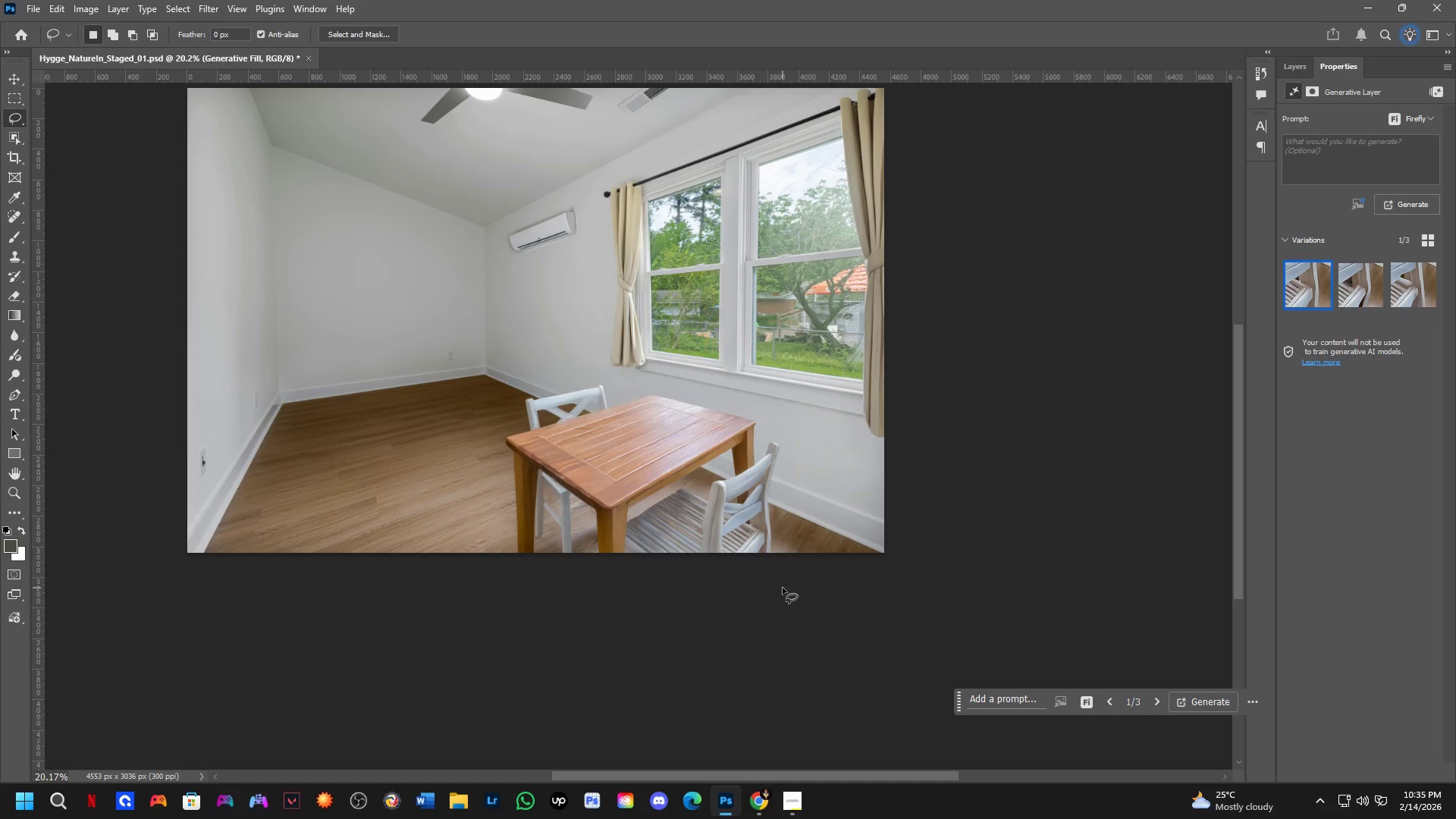 
key(Alt+AltLeft)
 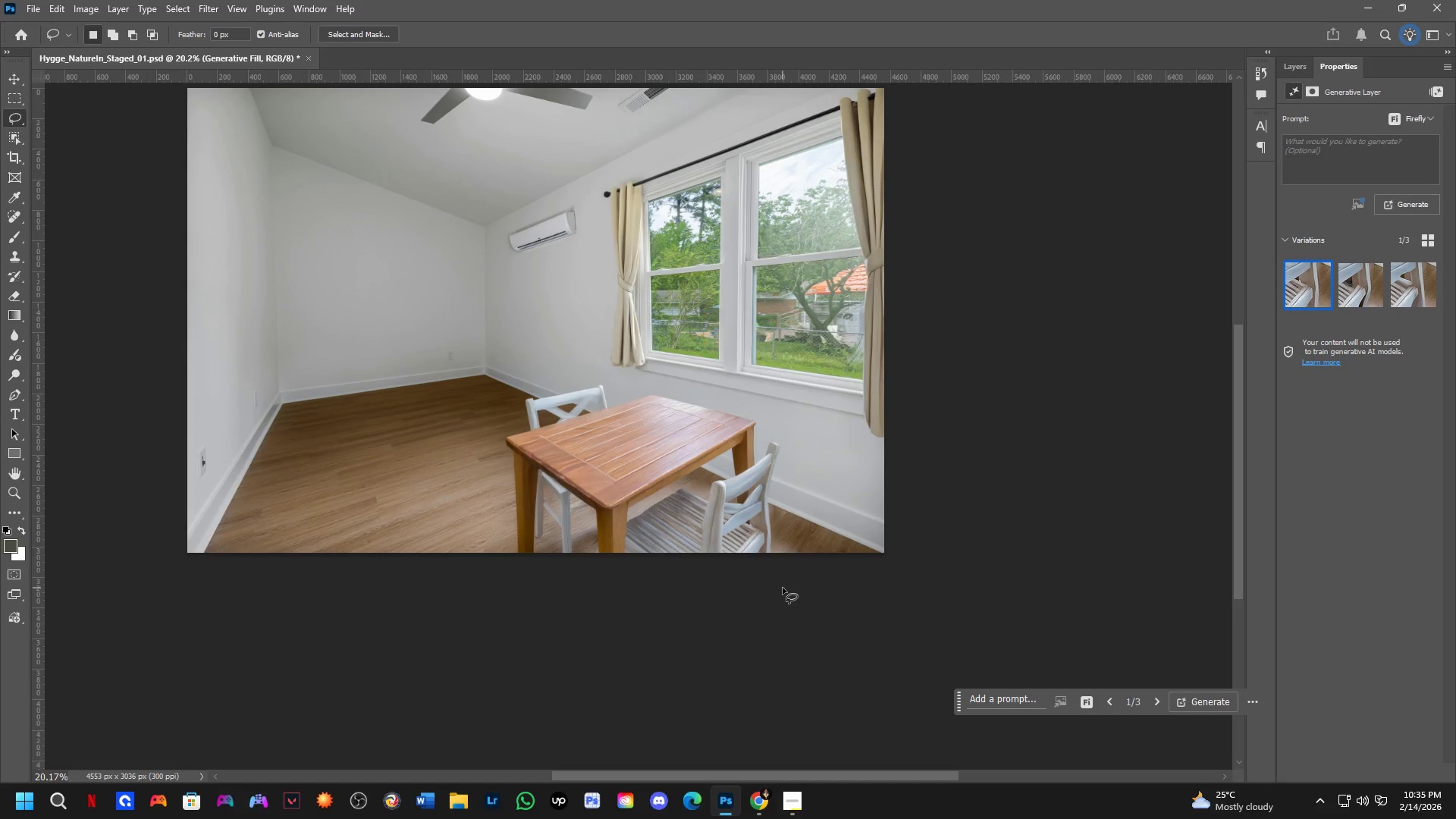 
key(Alt+Tab)